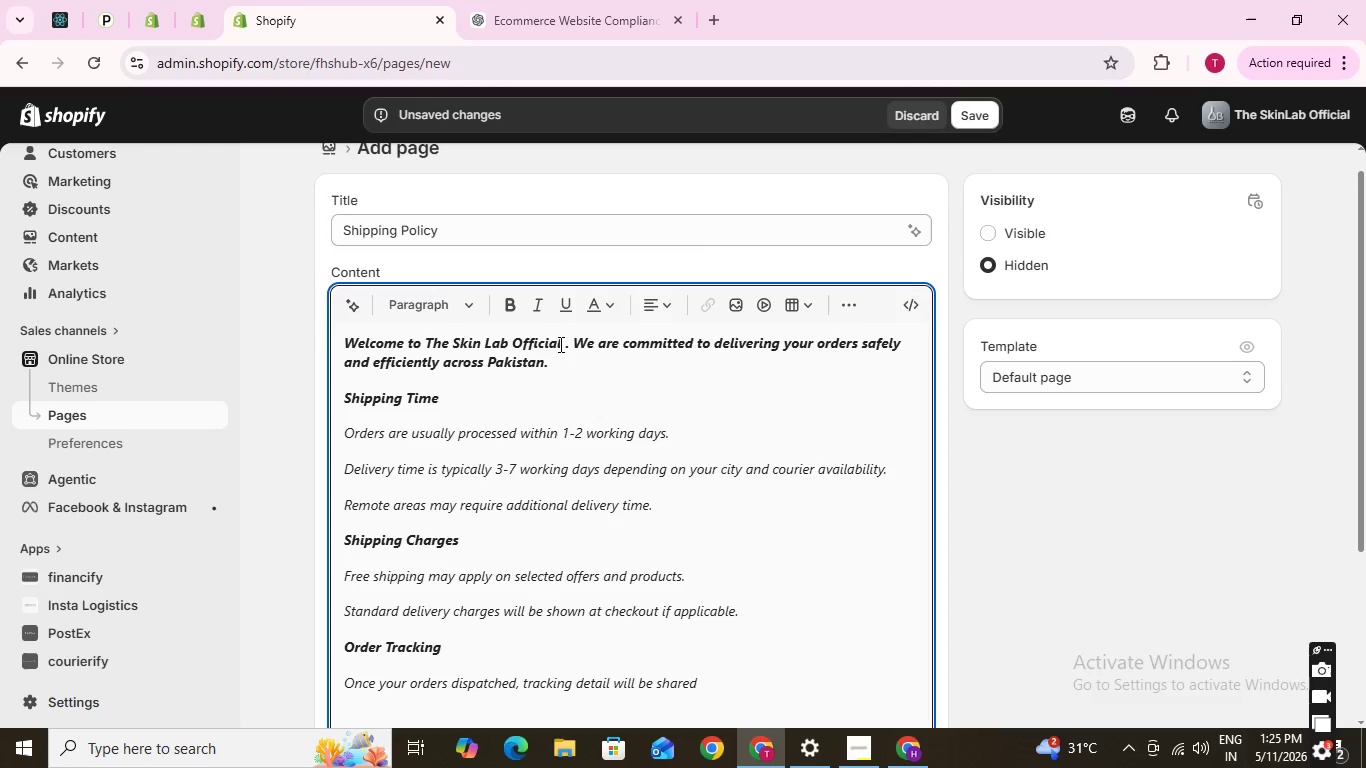 
type(through)
 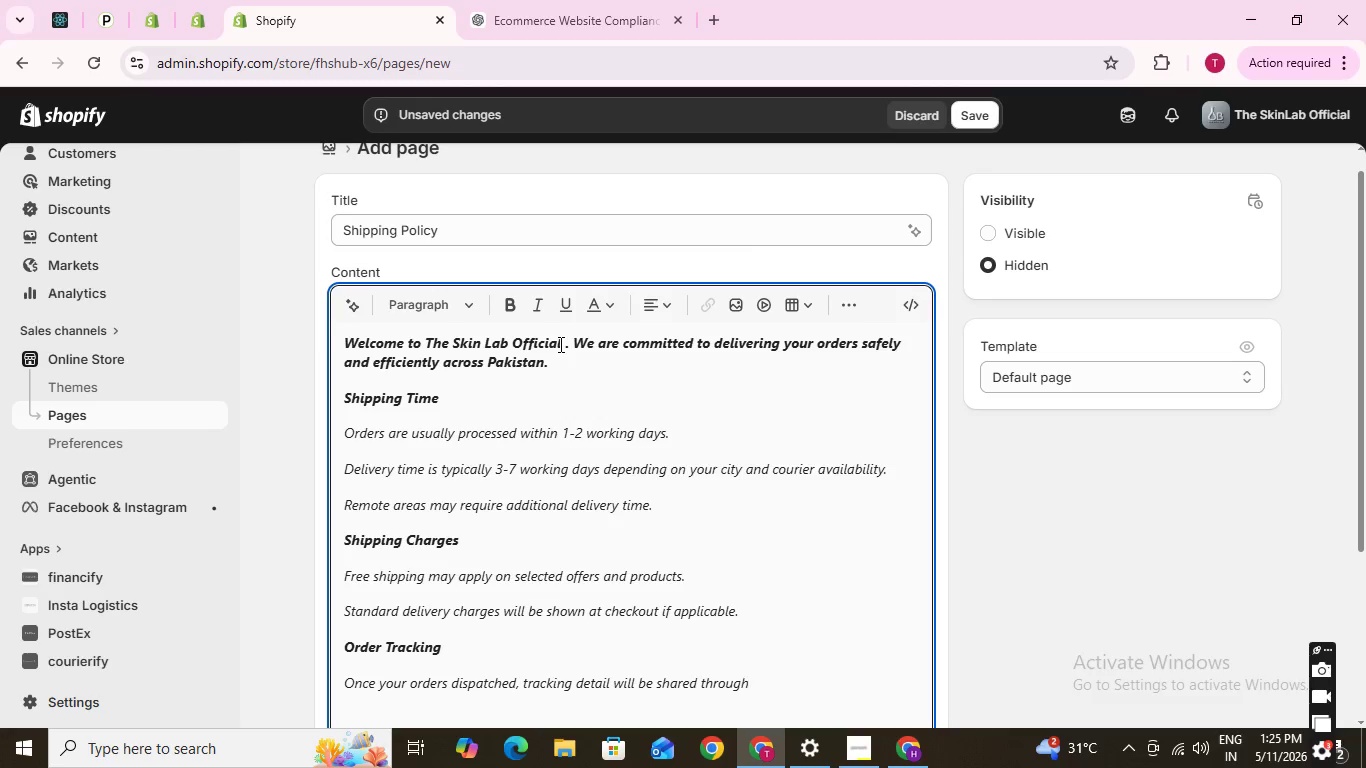 
type( wthats)
 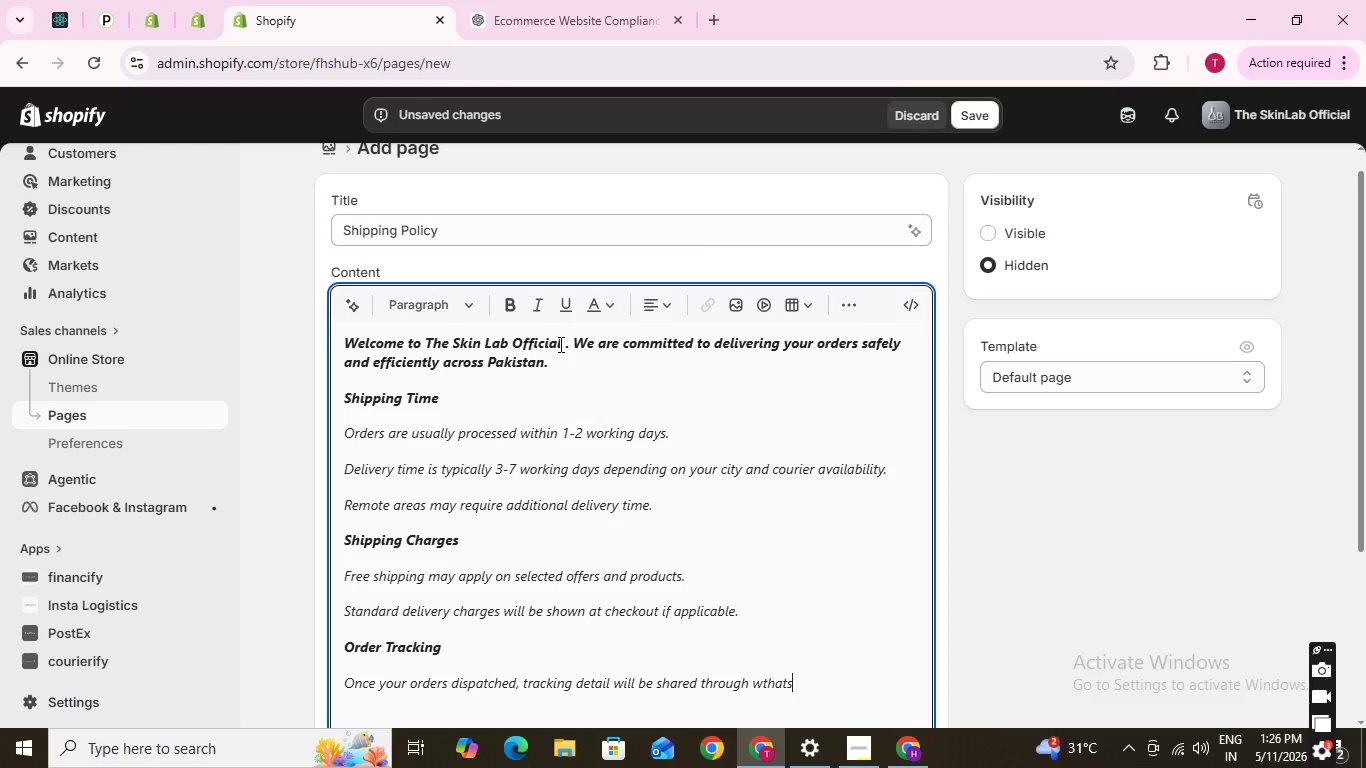 
wait(16.64)
 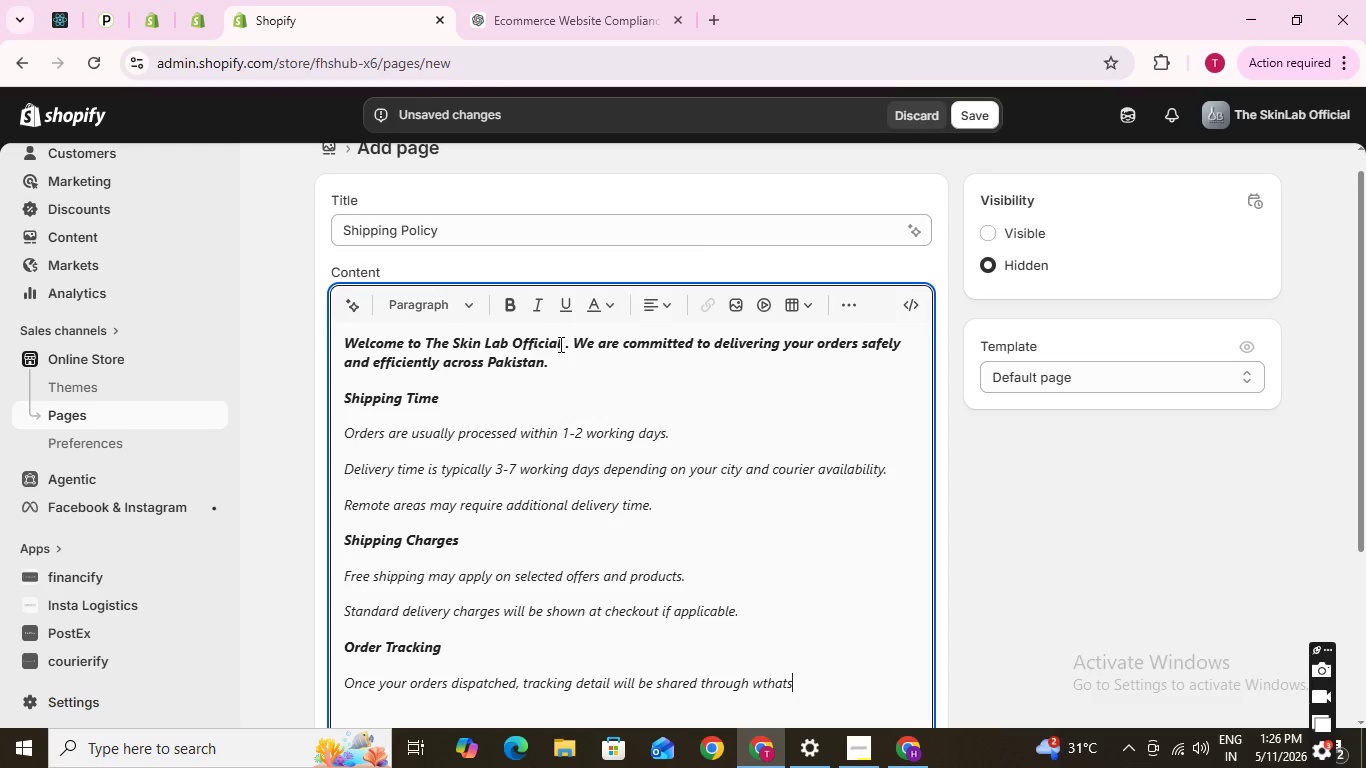 
type(App)
 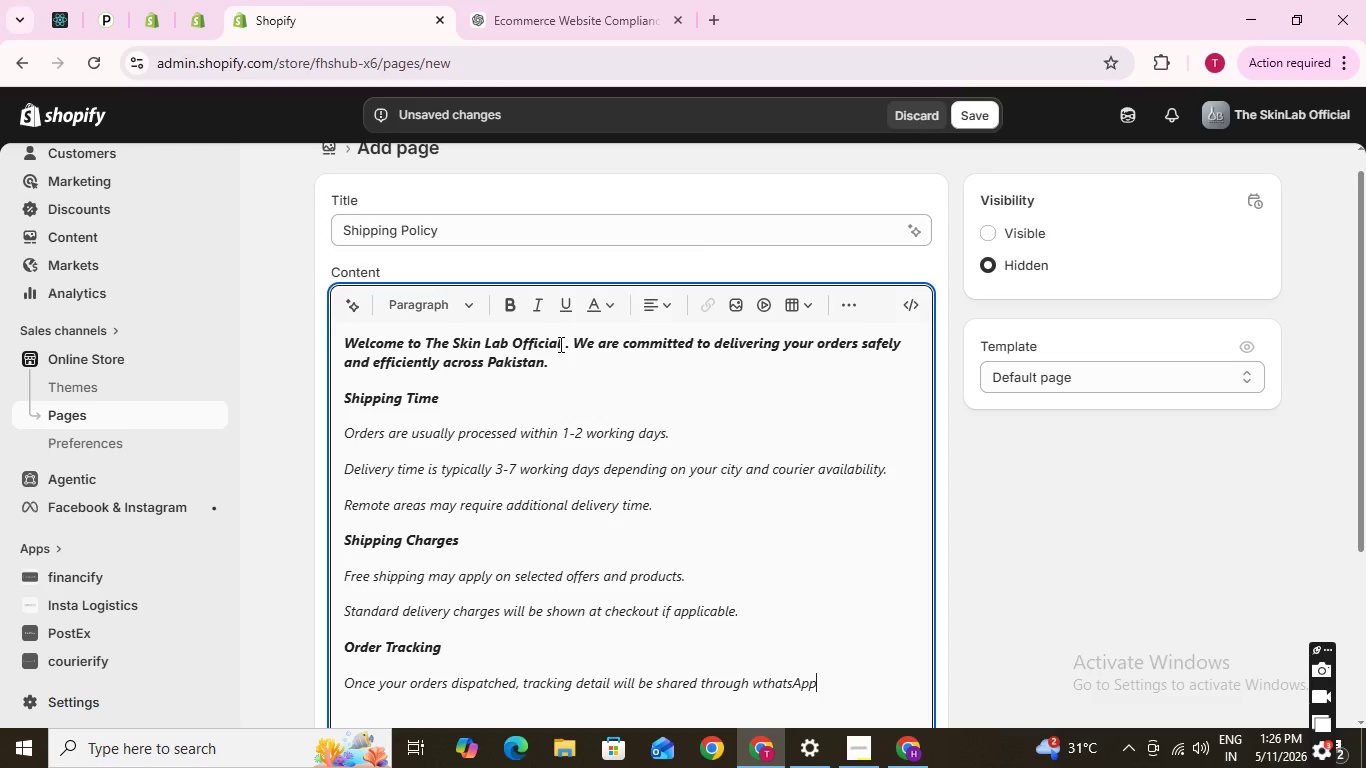 
type(, SMS)
 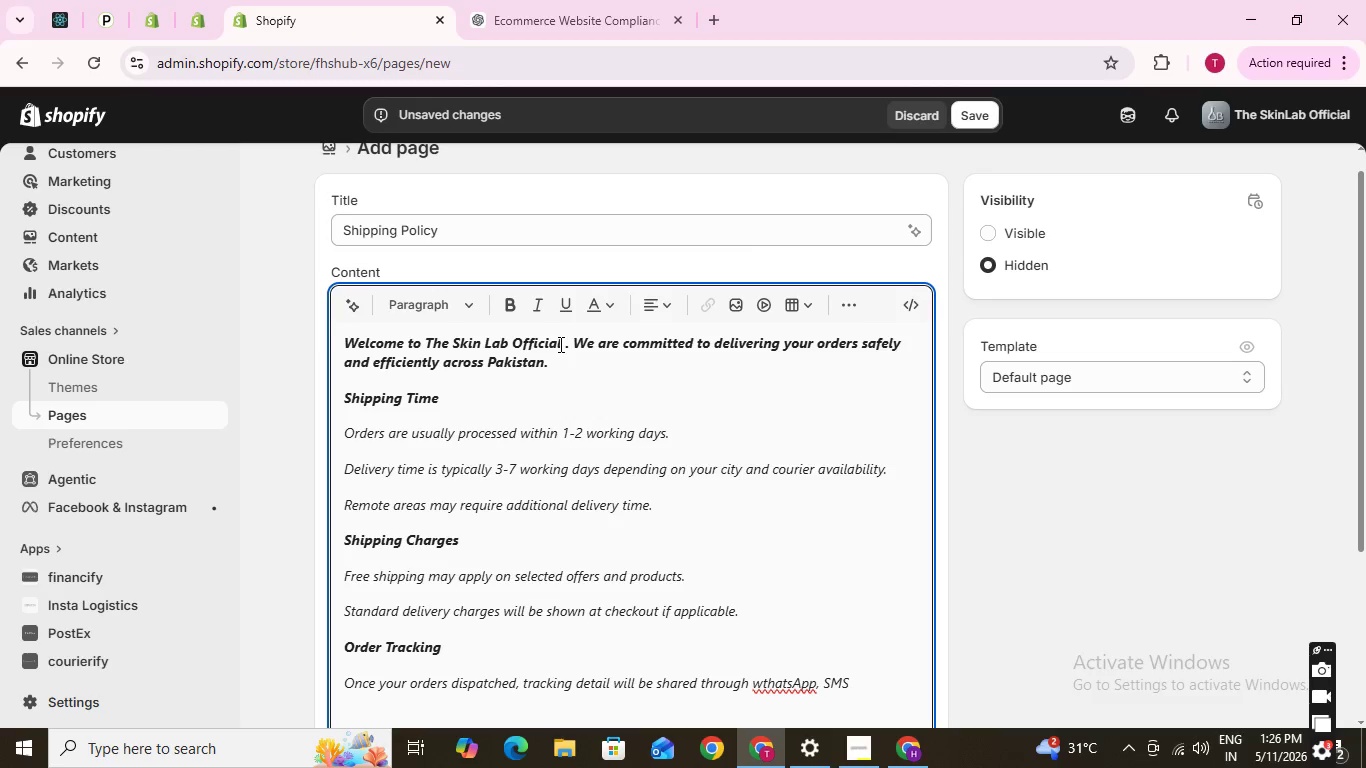 
key(ArrowLeft)
 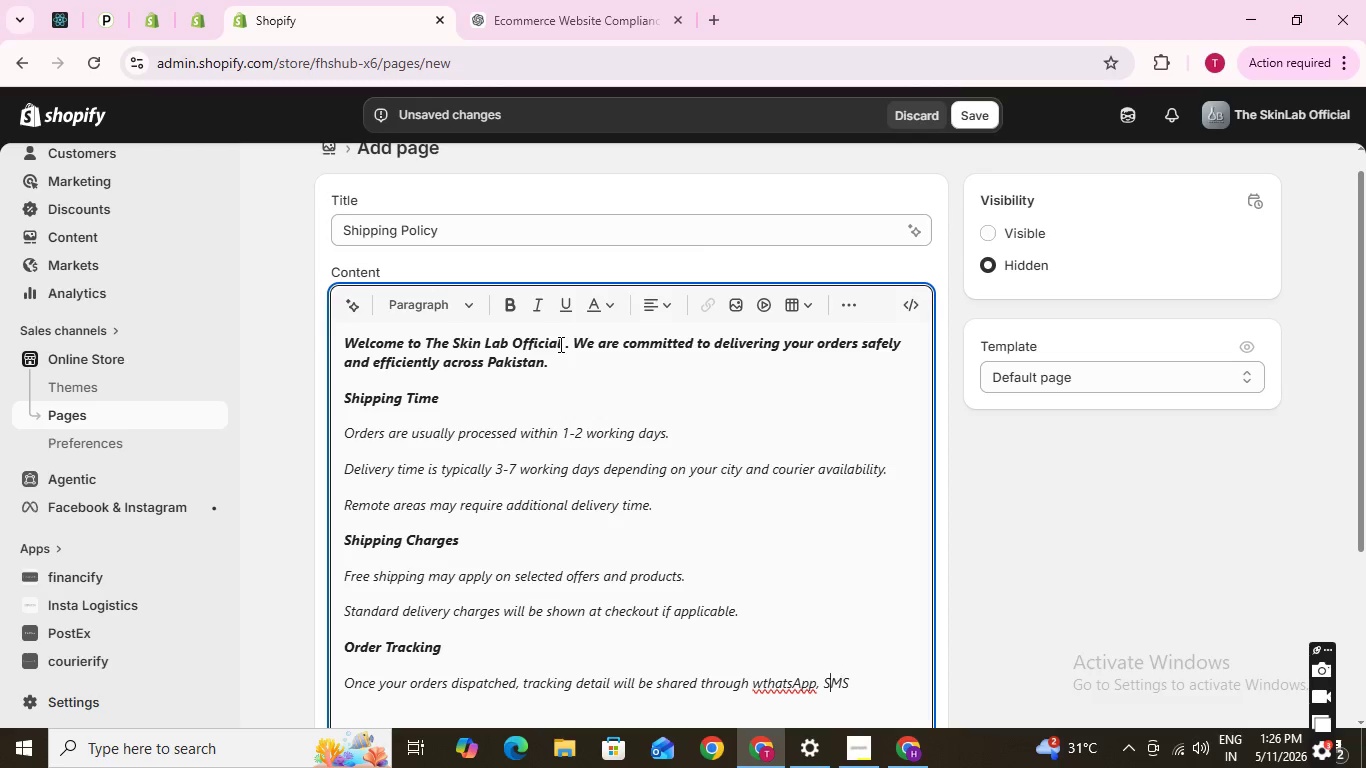 
key(ArrowLeft)
 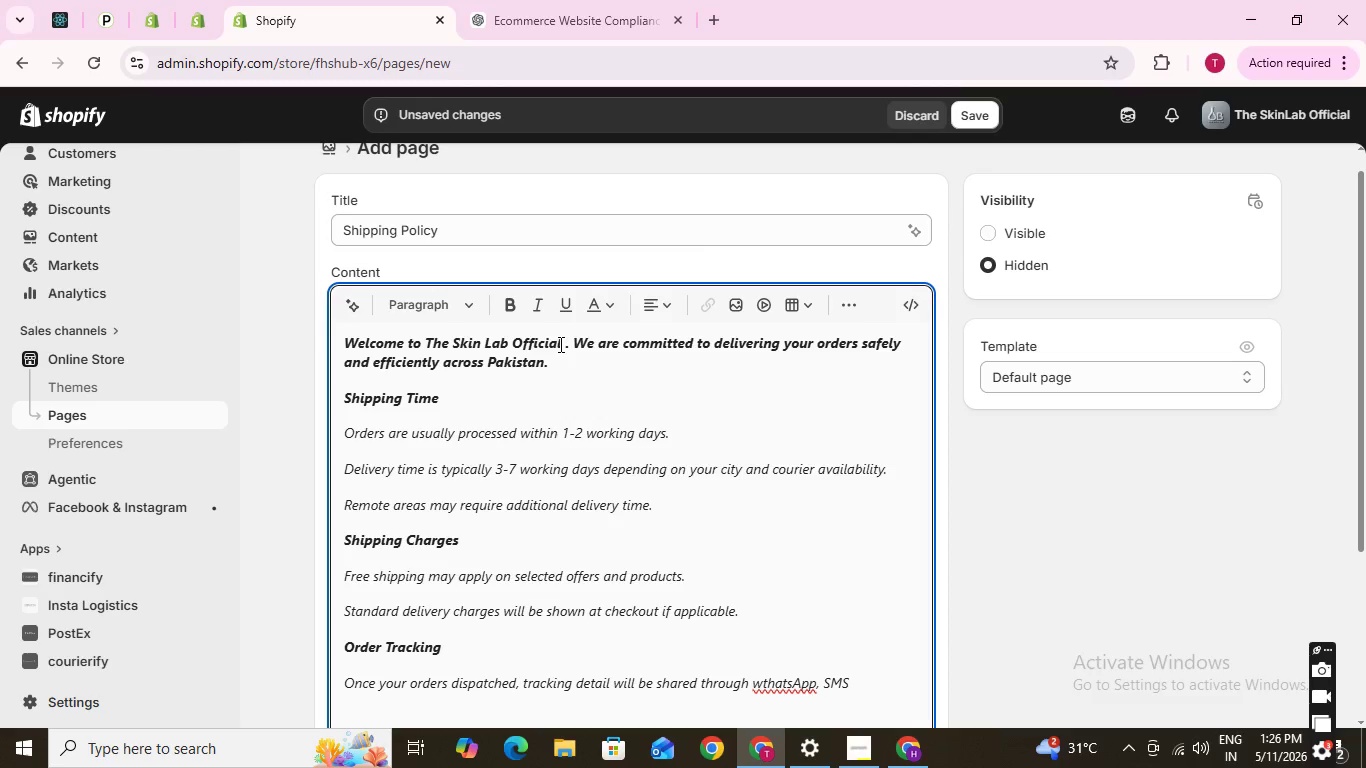 
key(ArrowLeft)
 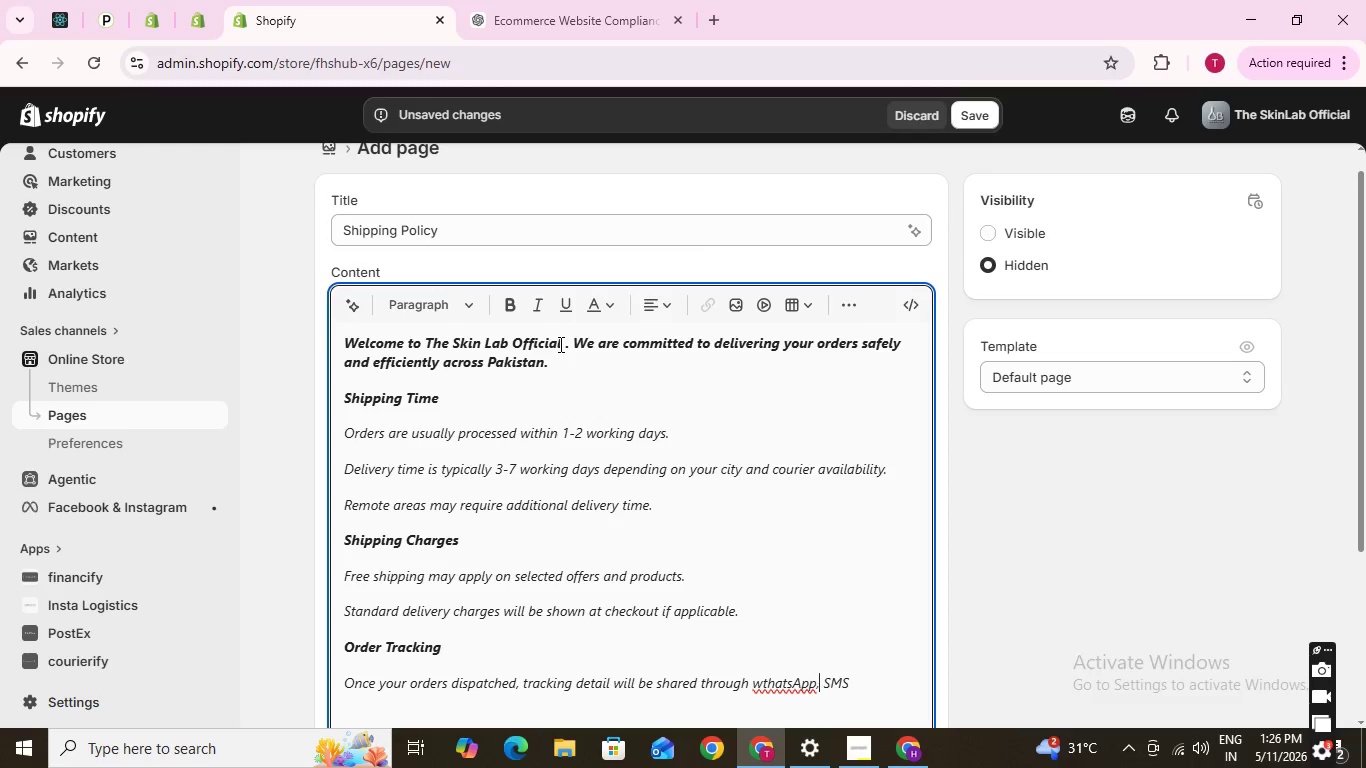 
key(ArrowLeft)
 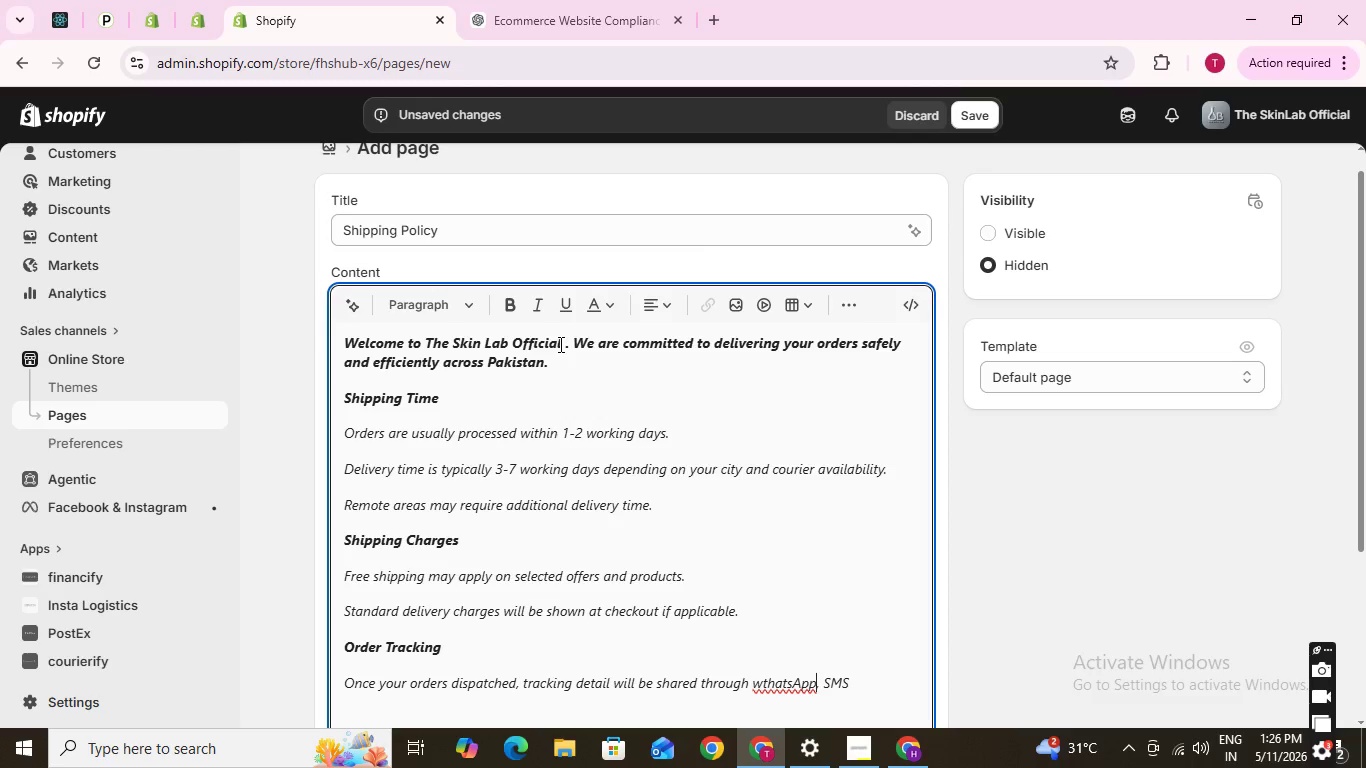 
key(ArrowLeft)
 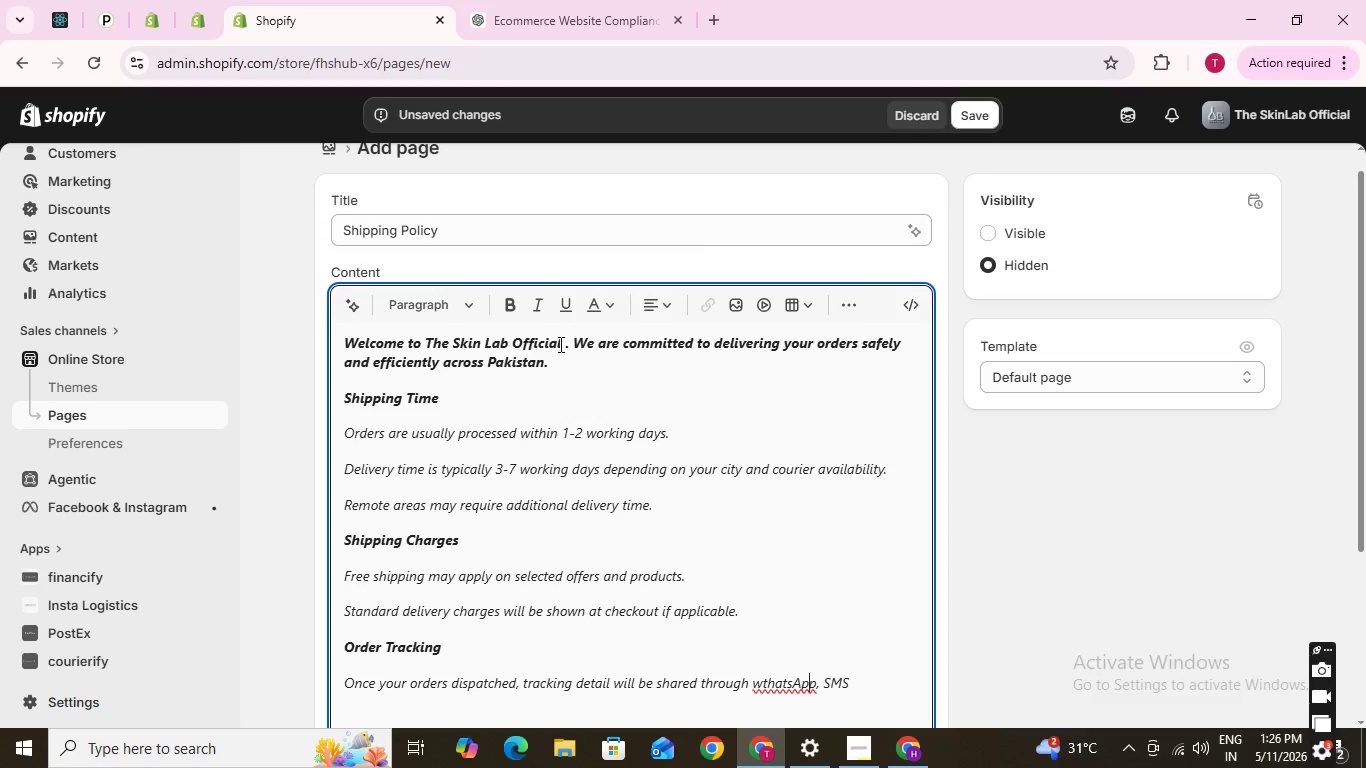 
key(ArrowLeft)
 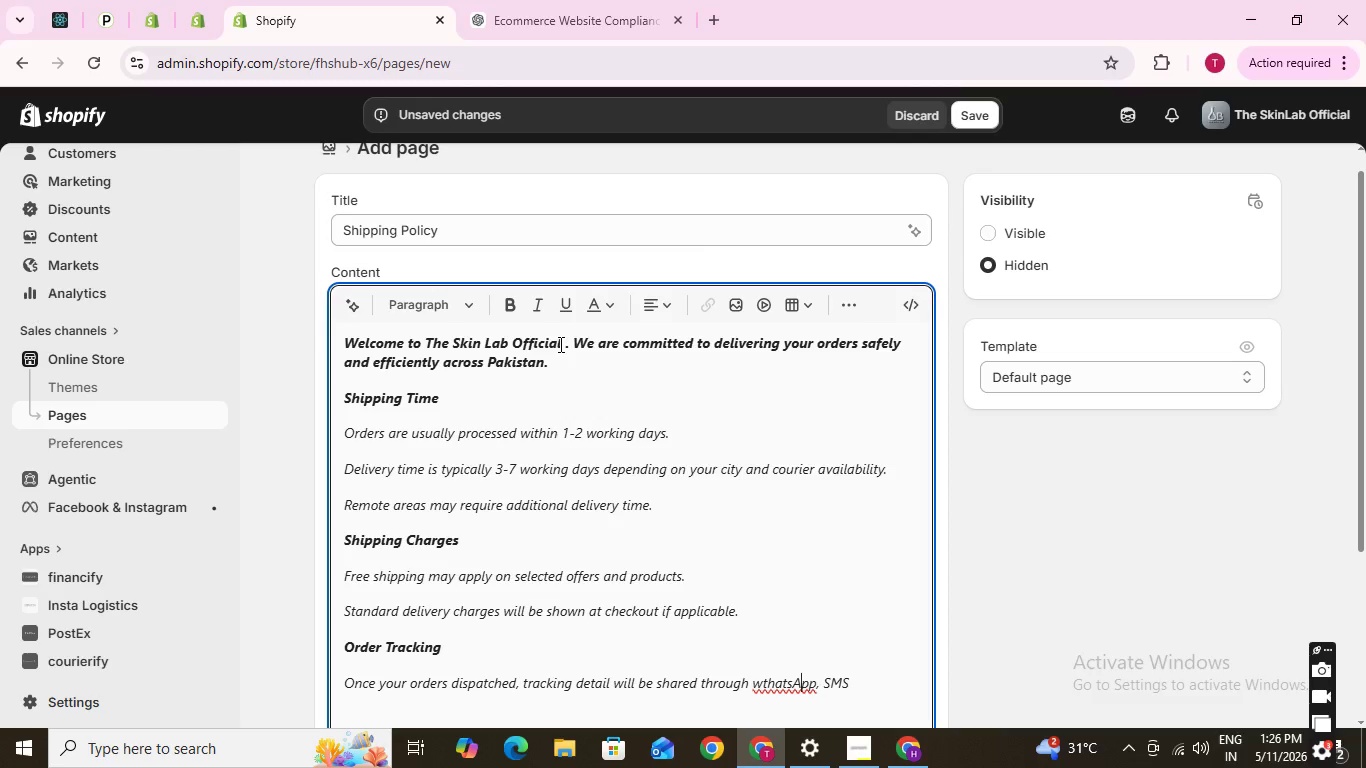 
key(ArrowLeft)
 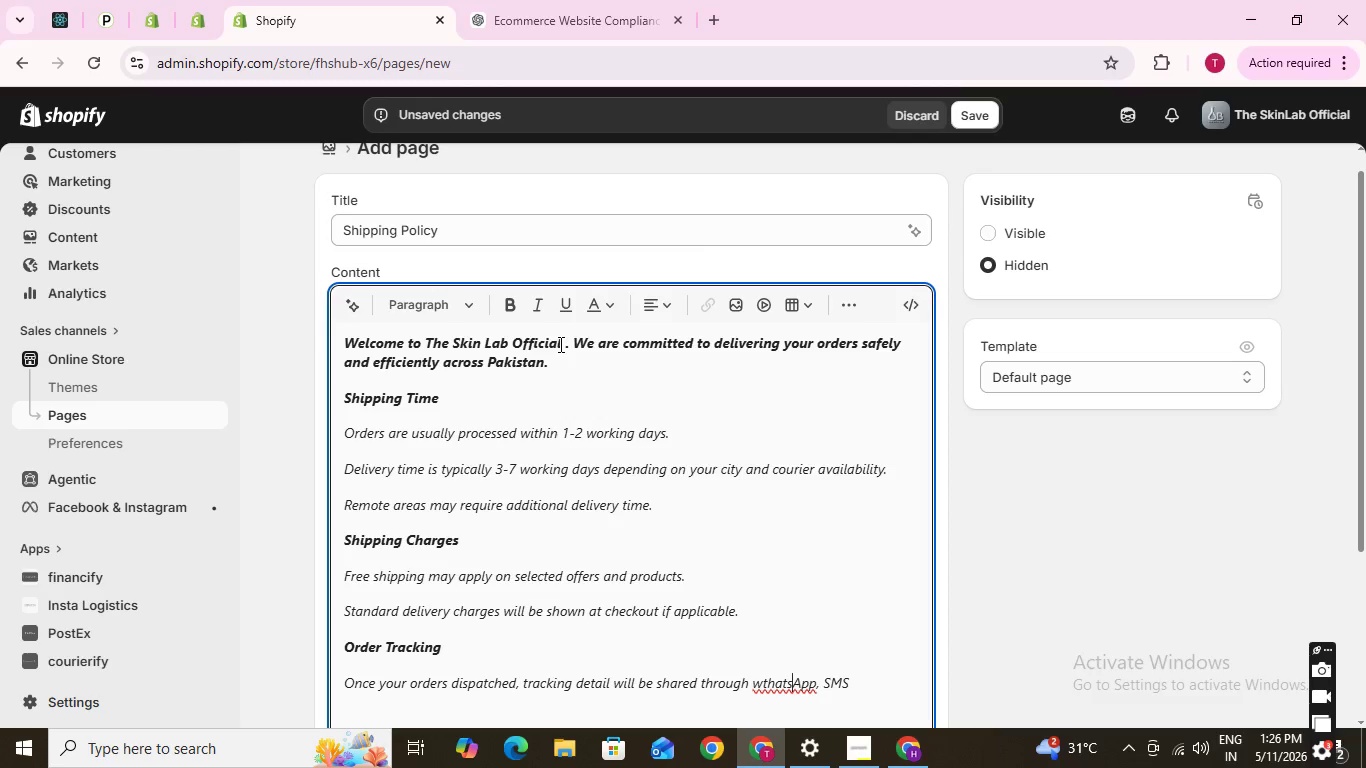 
key(ArrowLeft)
 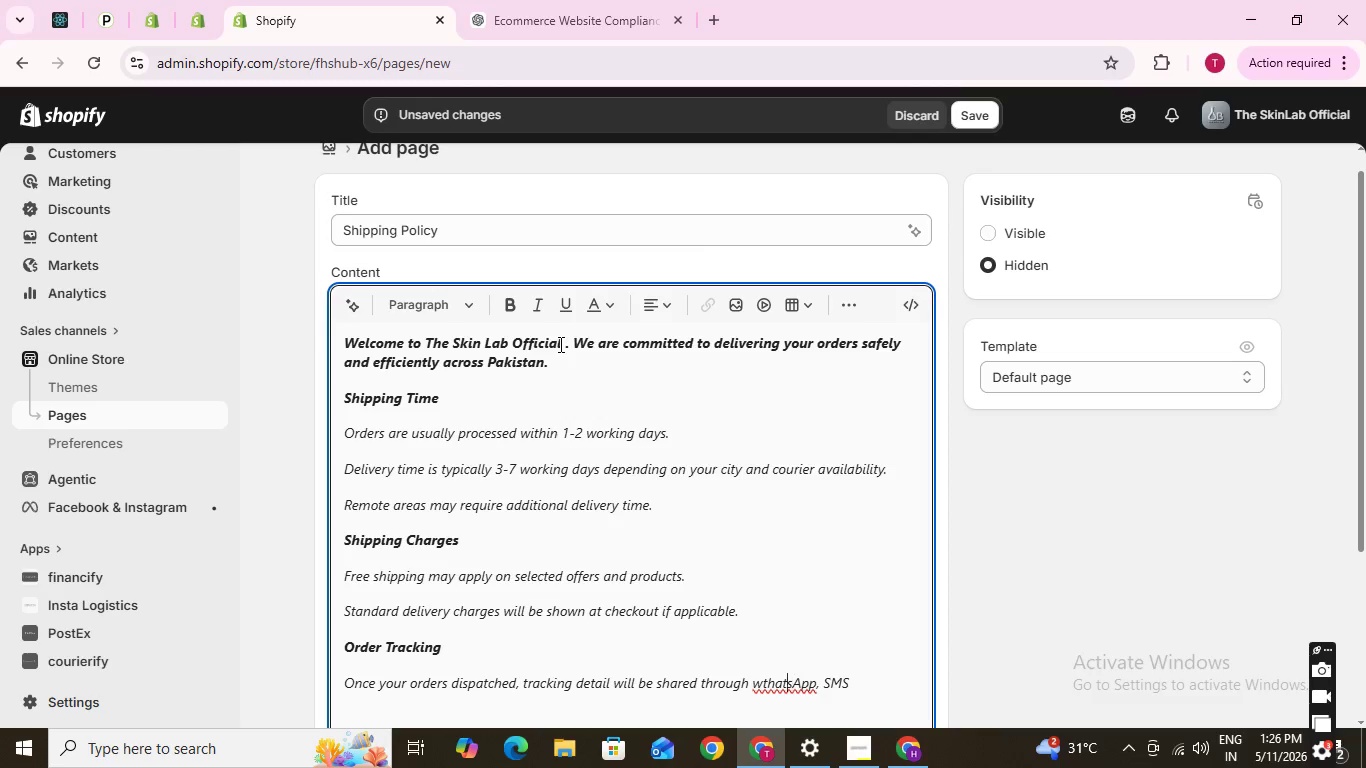 
key(ArrowLeft)
 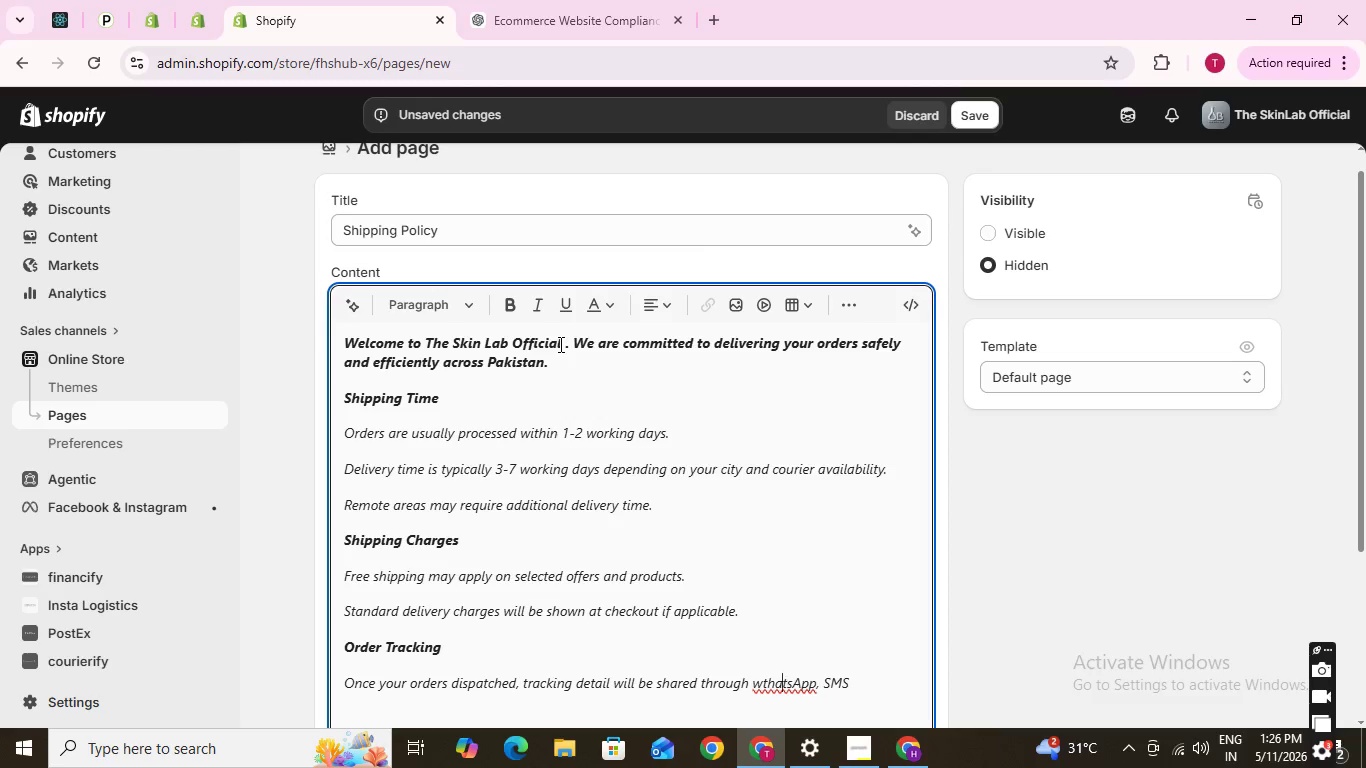 
key(ArrowLeft)
 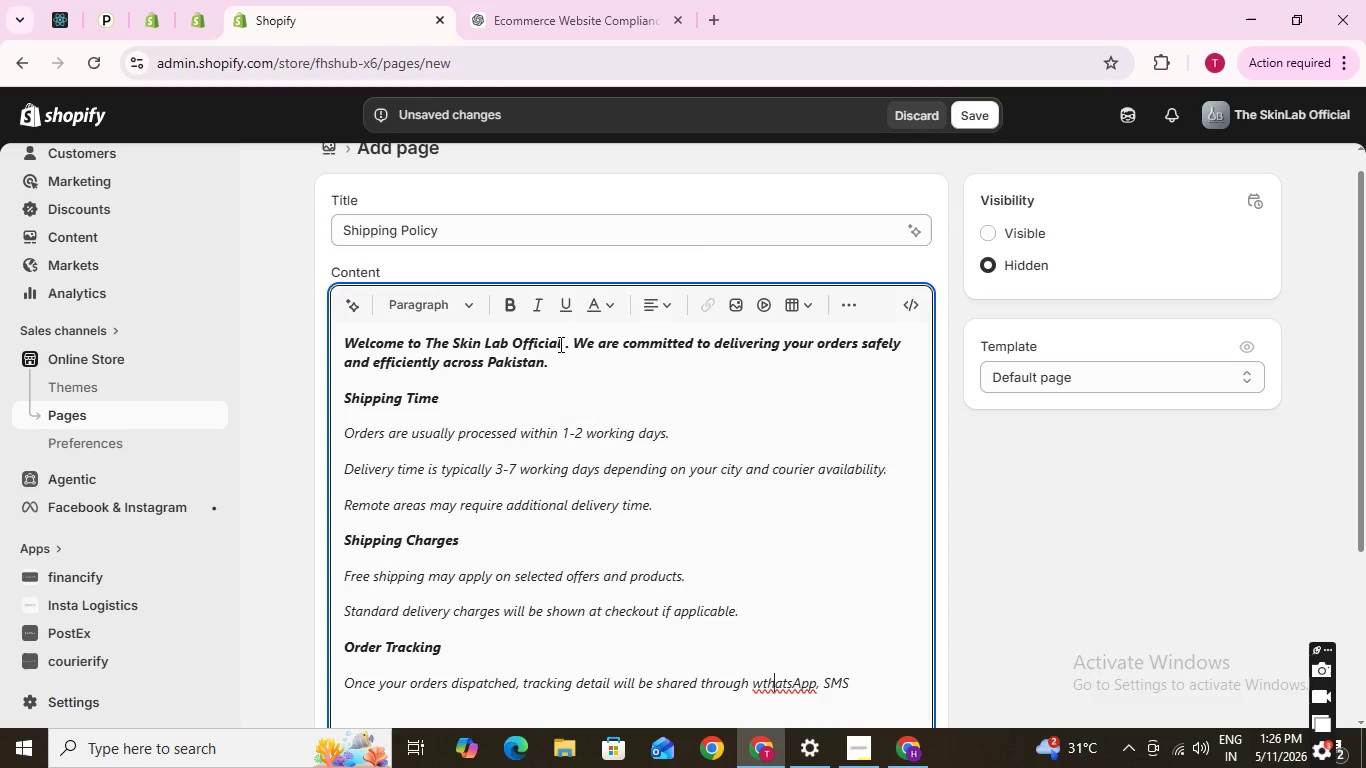 
key(ArrowLeft)
 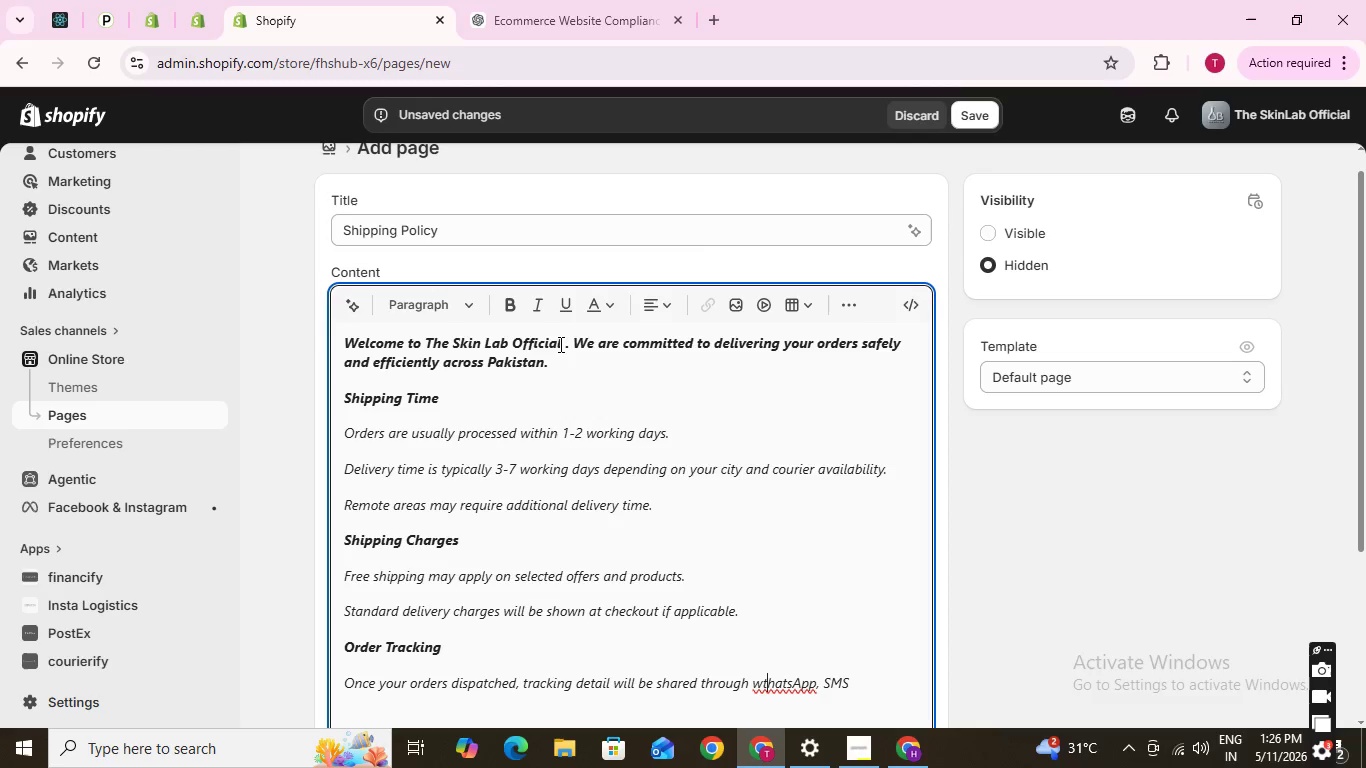 
key(ArrowLeft)
 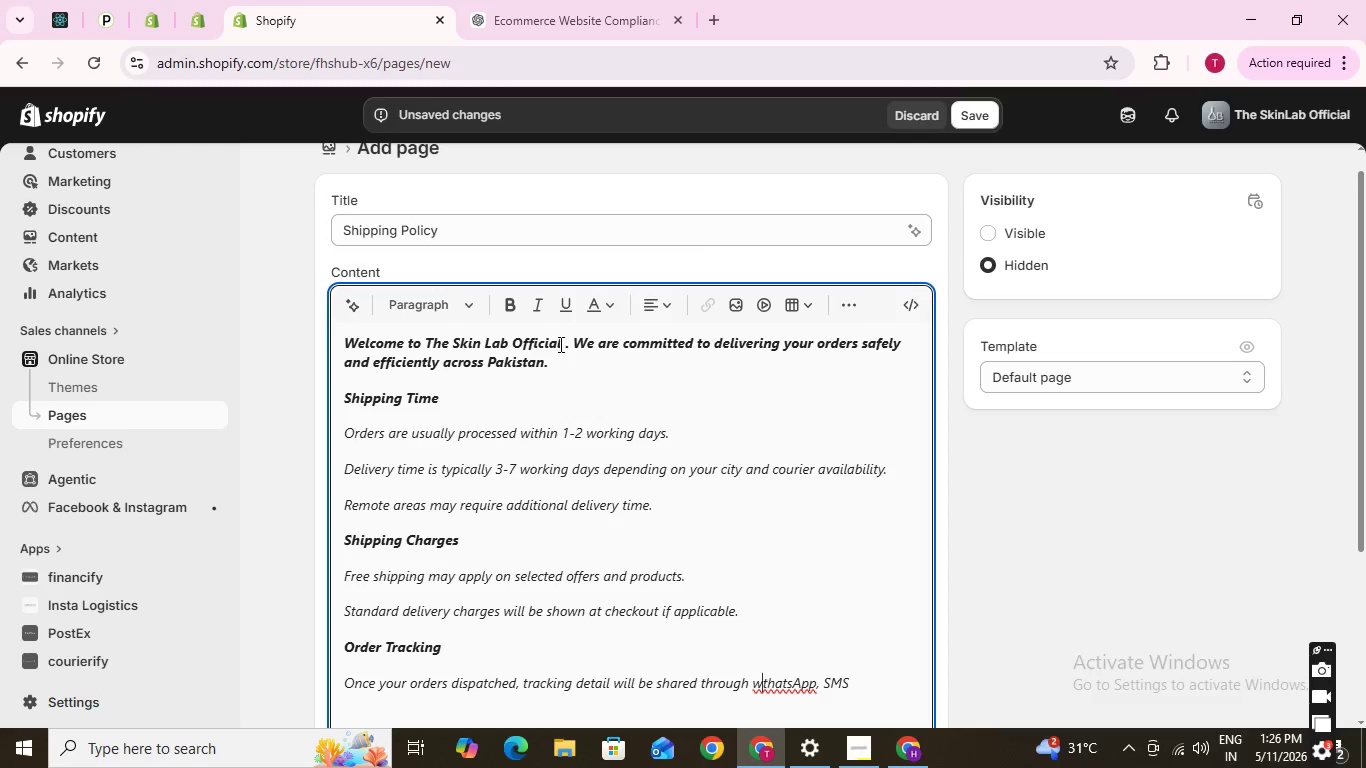 
key(ArrowLeft)
 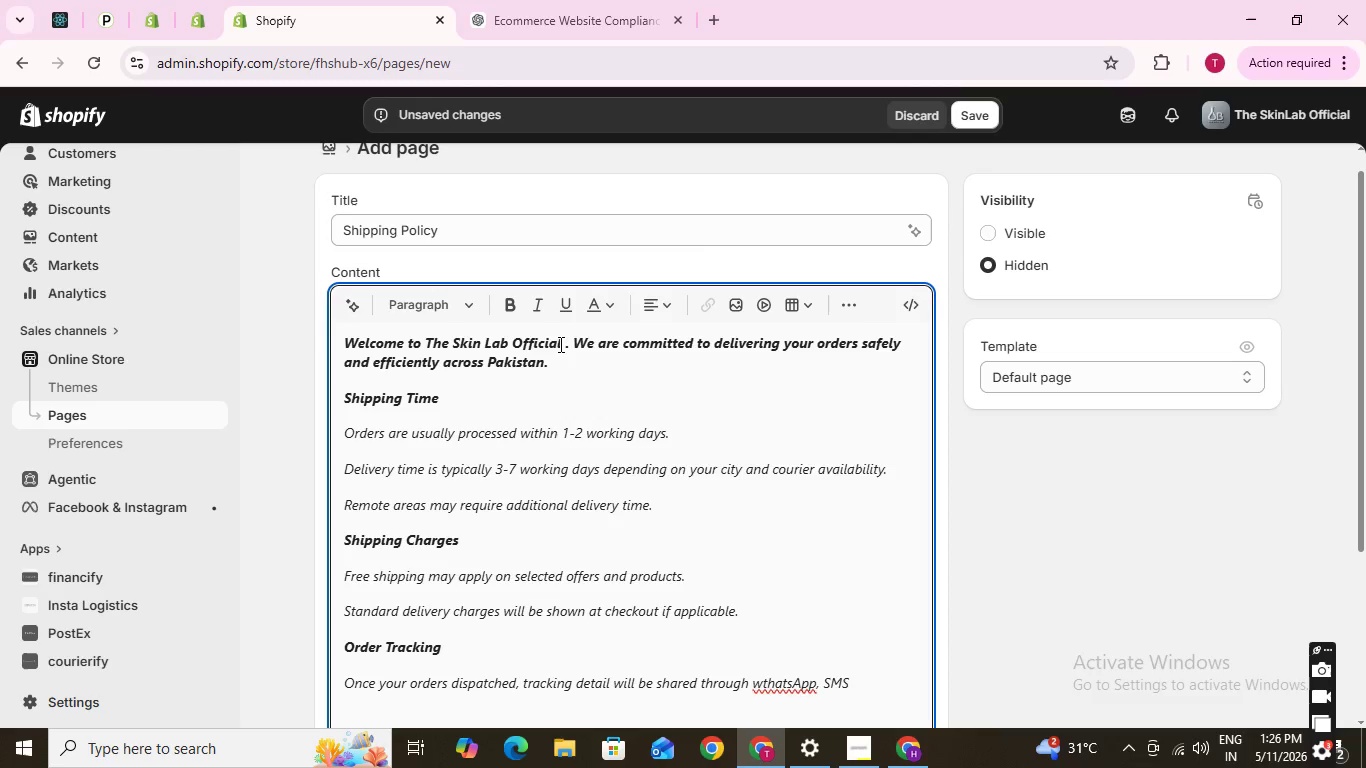 
key(Backspace)
 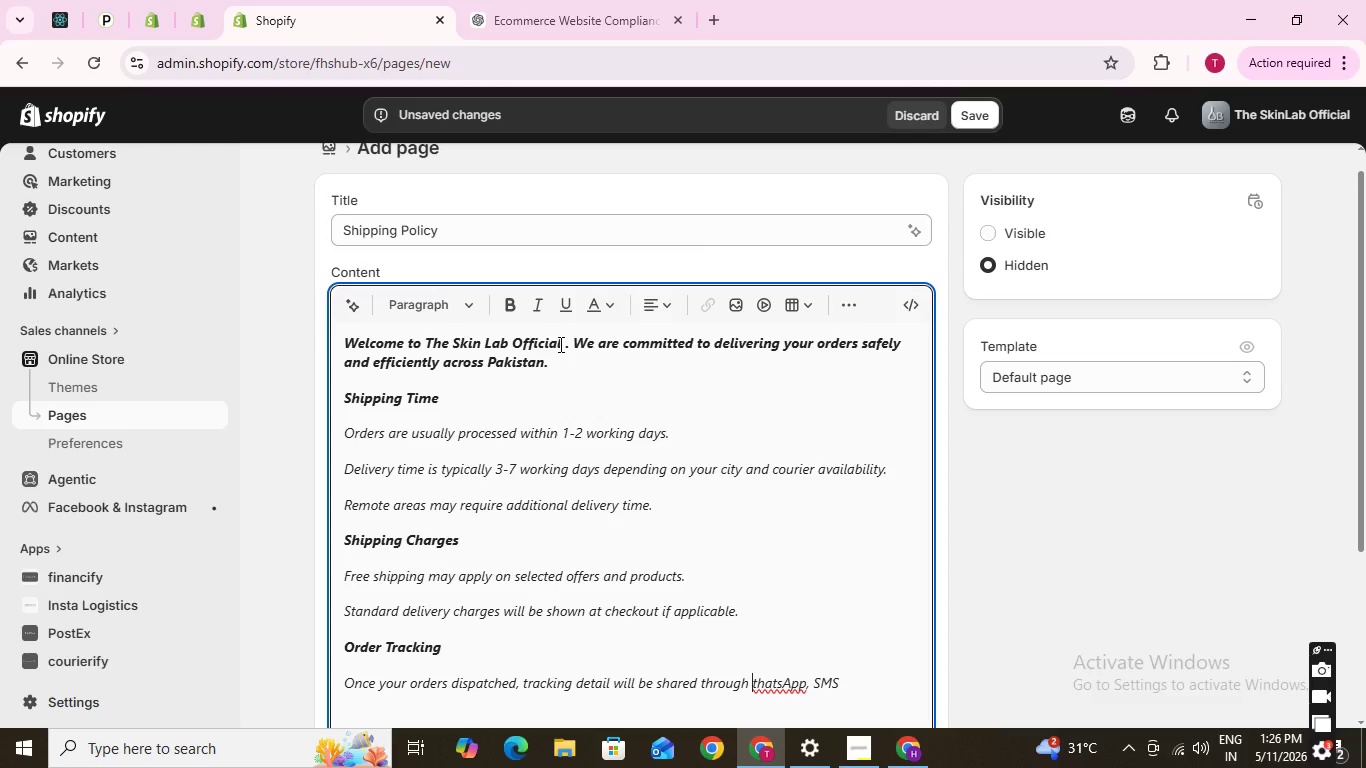 
key(Shift+ShiftLeft)
 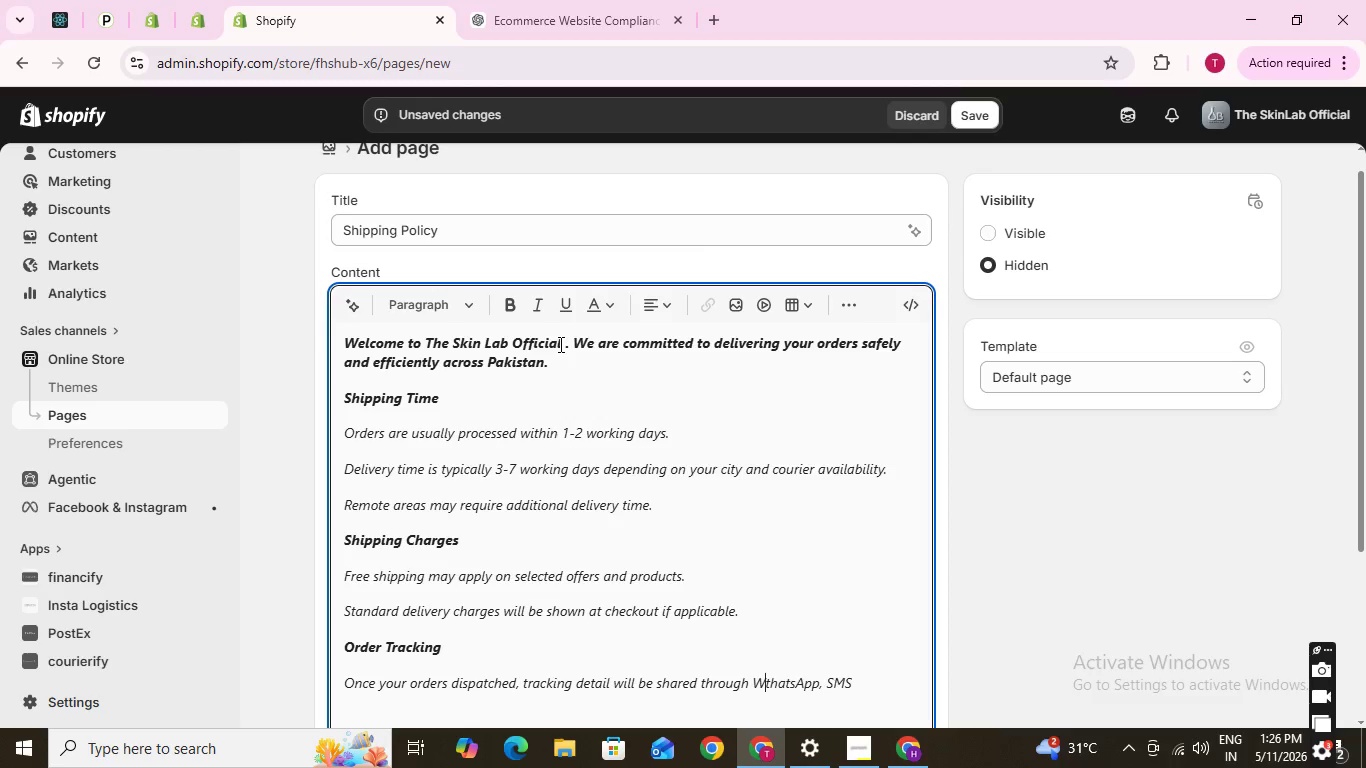 
key(Shift+W)
 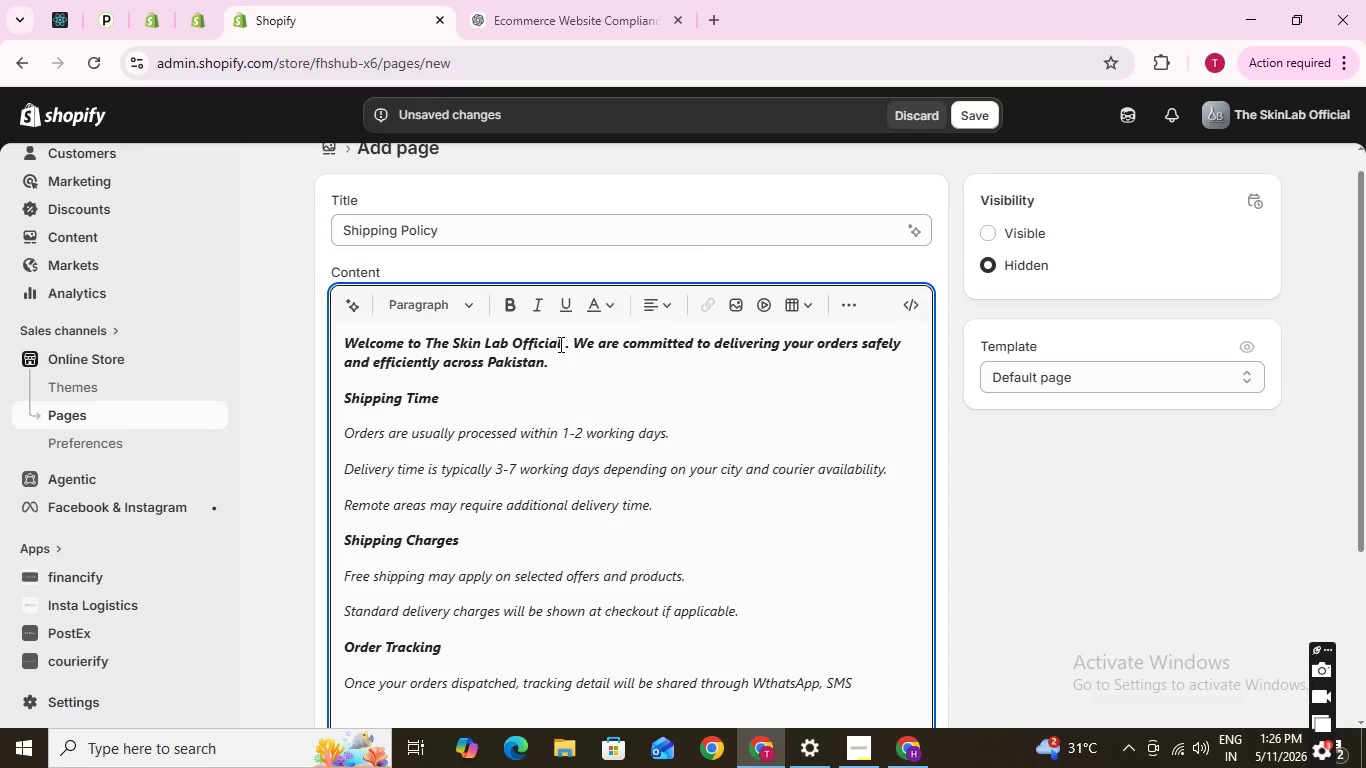 
hold_key(key=ArrowRight, duration=0.75)
 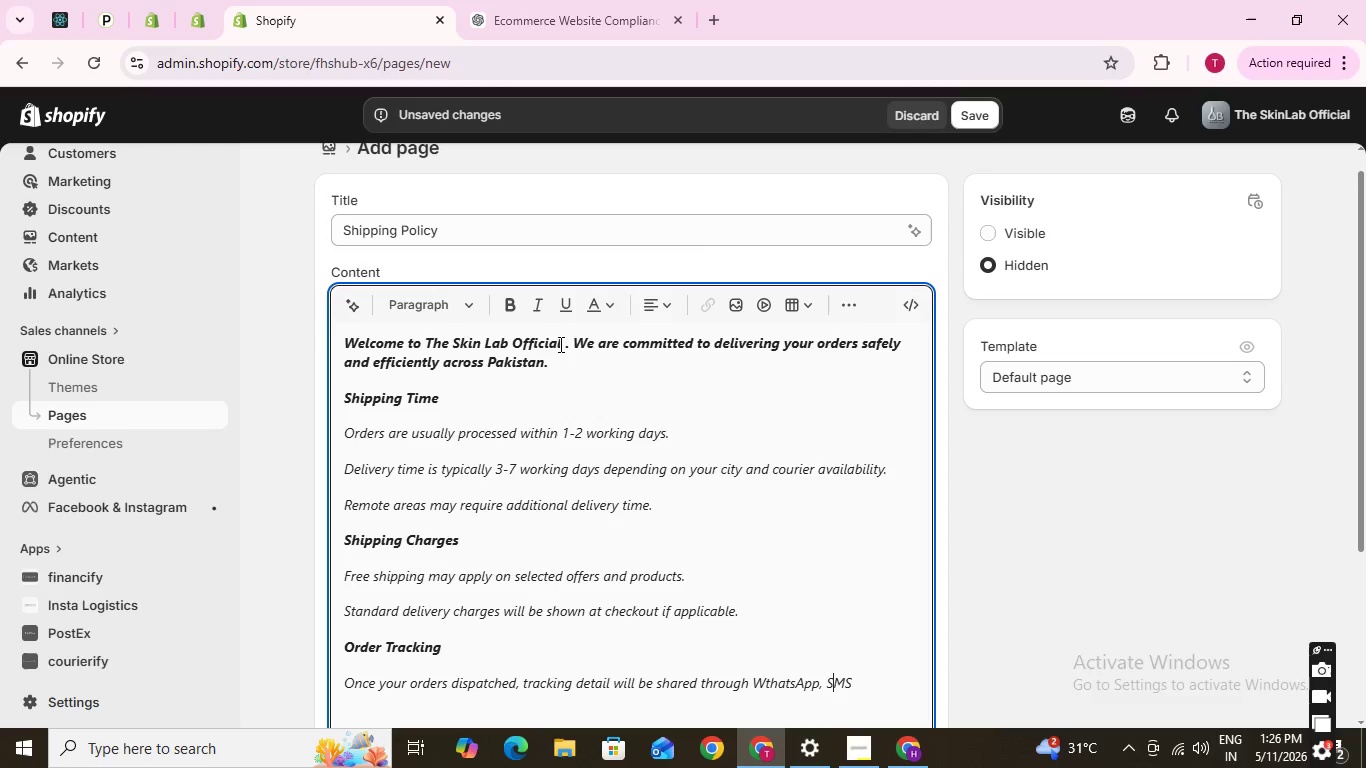 
key(ArrowRight)
 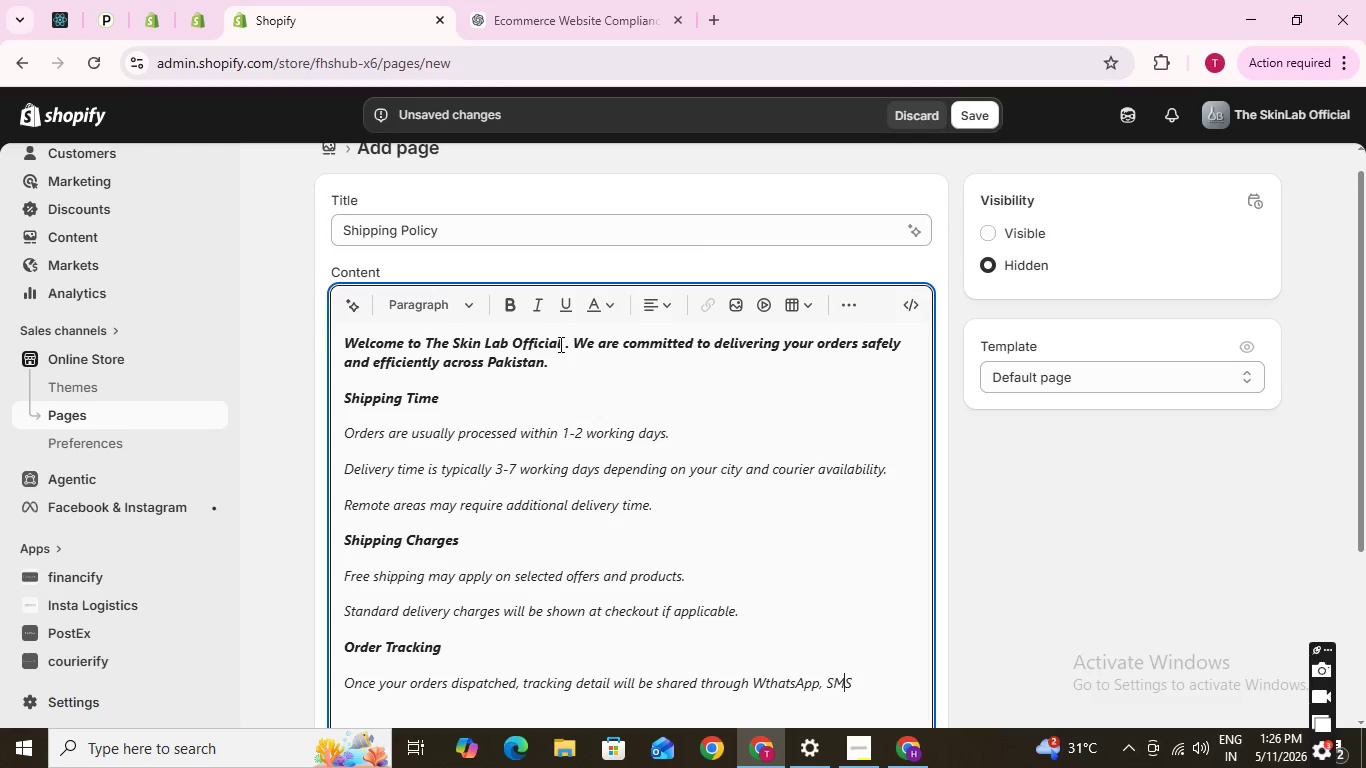 
key(ArrowRight)
 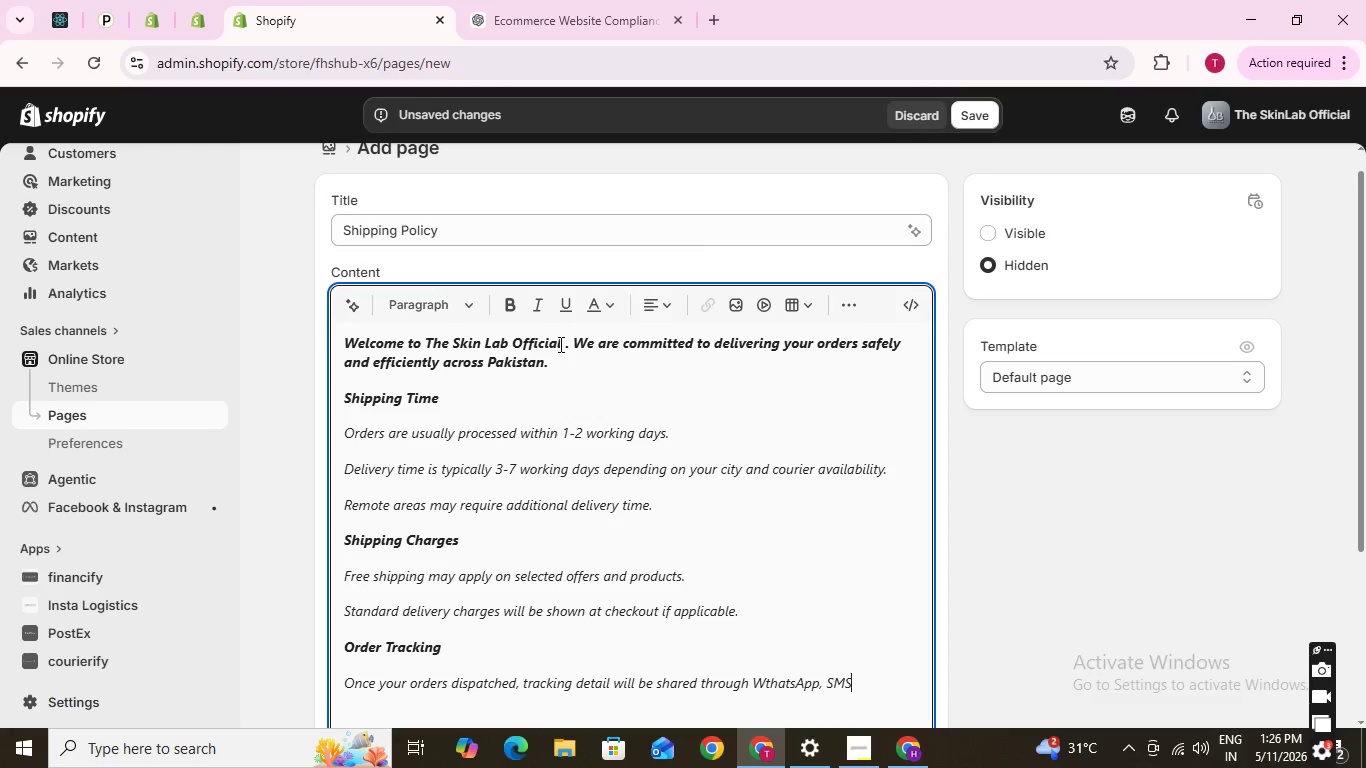 
key(ArrowRight)
 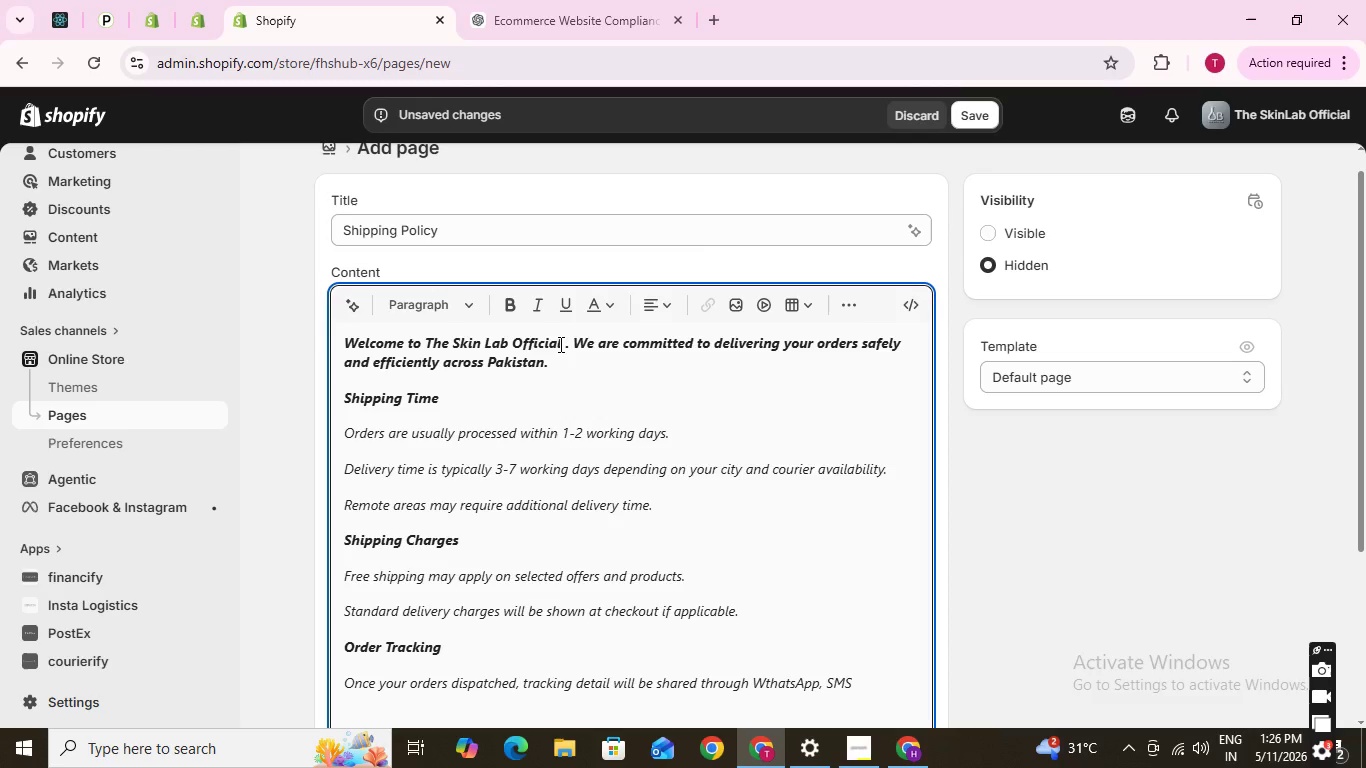 
key(Comma)
 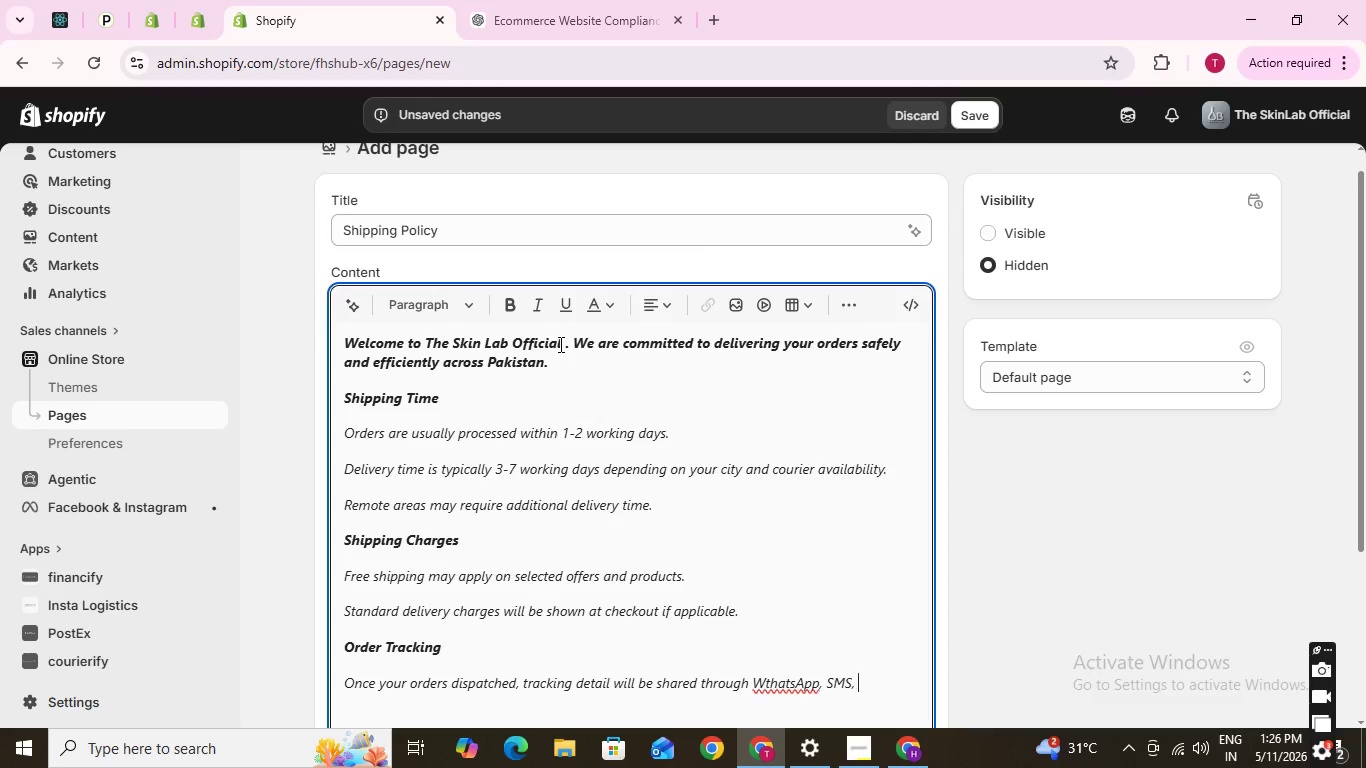 
key(Space)
 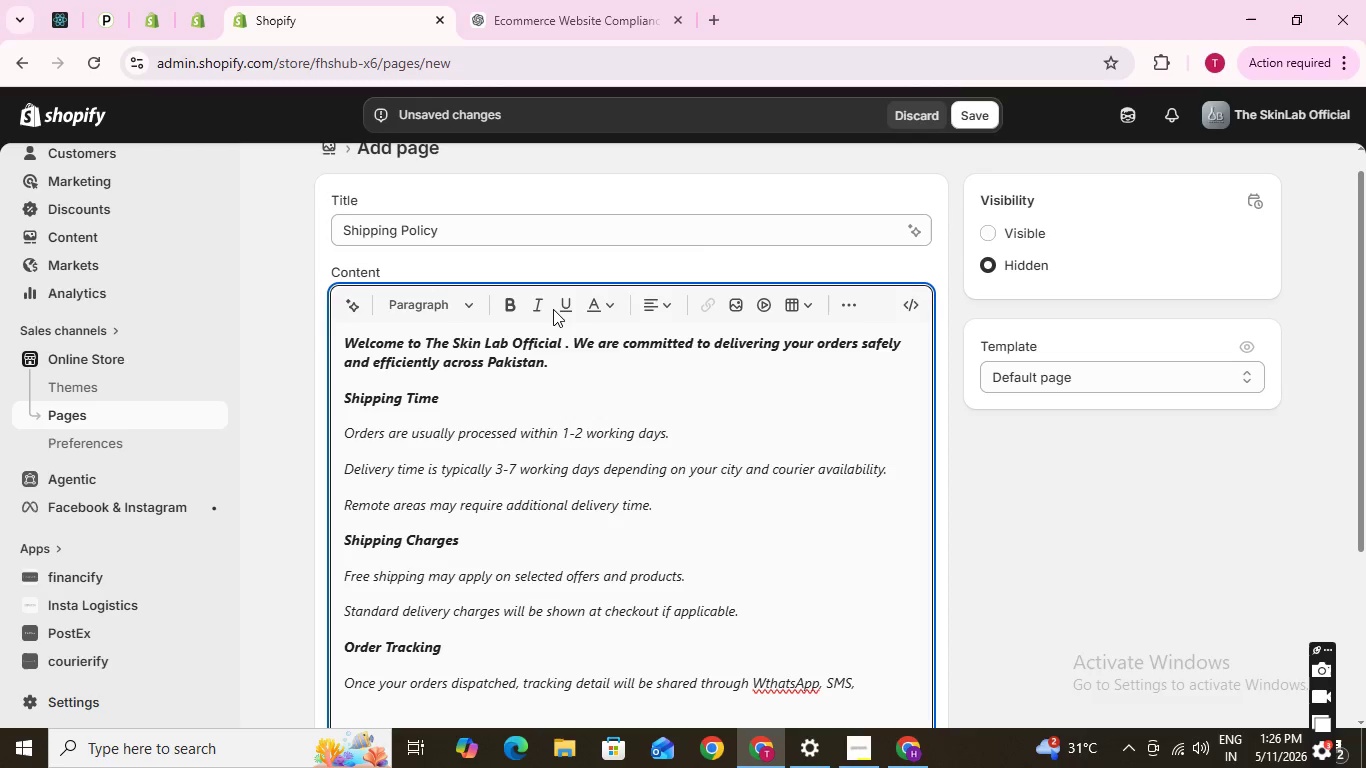 
type(or )
 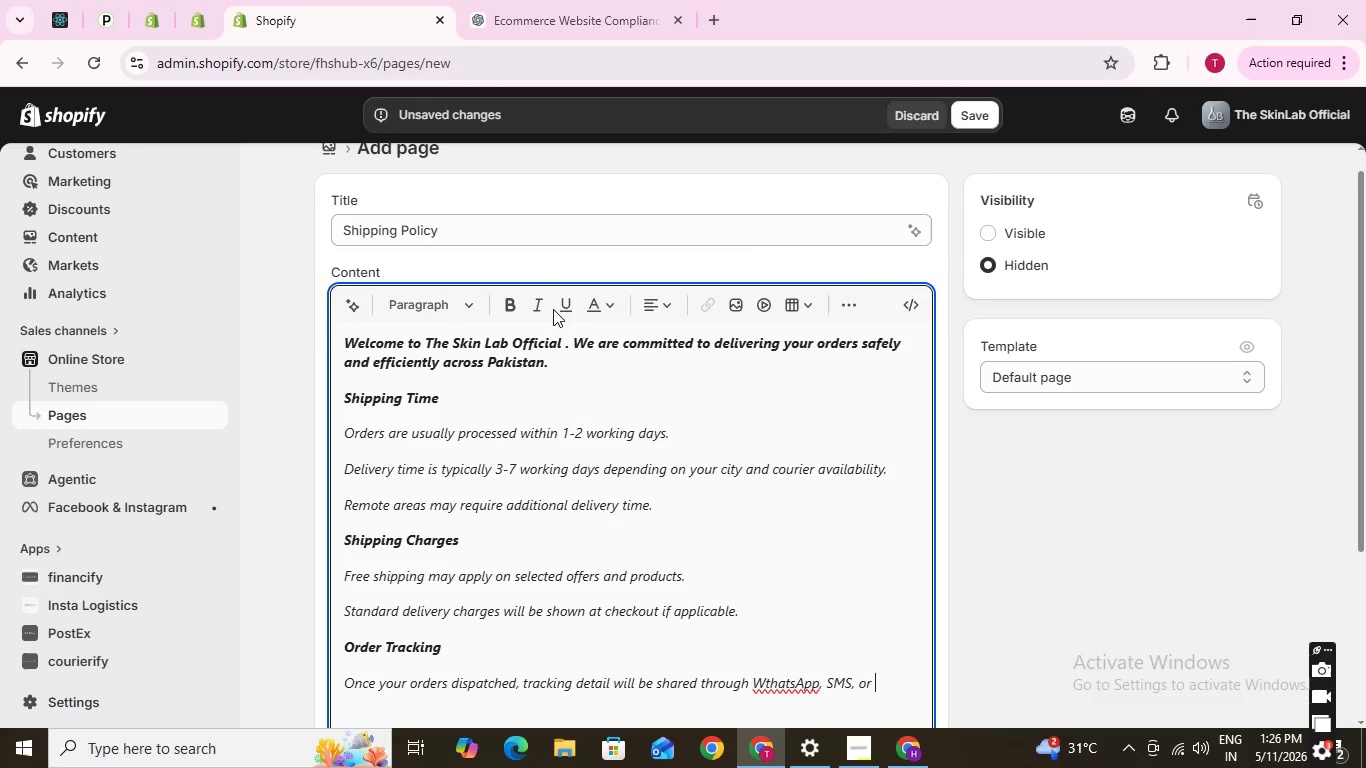 
type(email, )
key(Backspace)
key(Backspace)
type(. )
 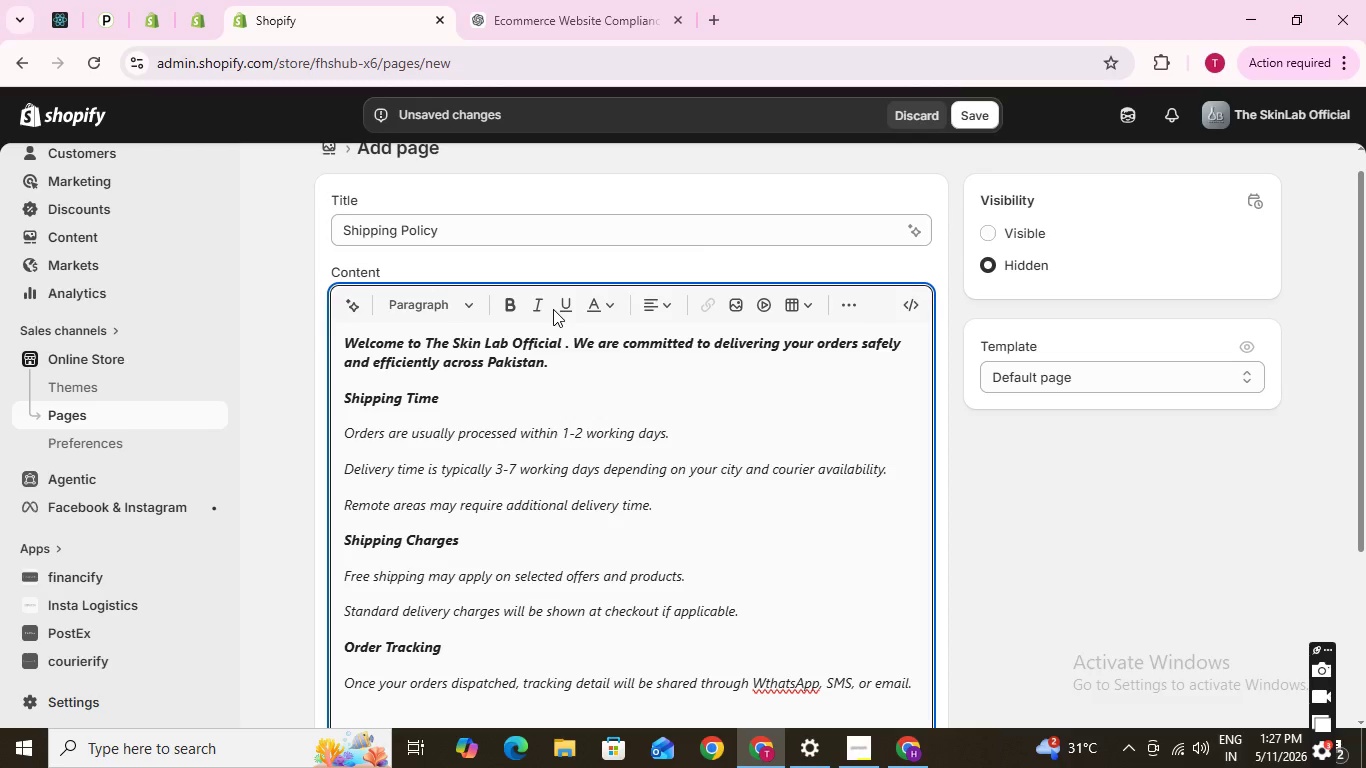 
key(ArrowLeft)
 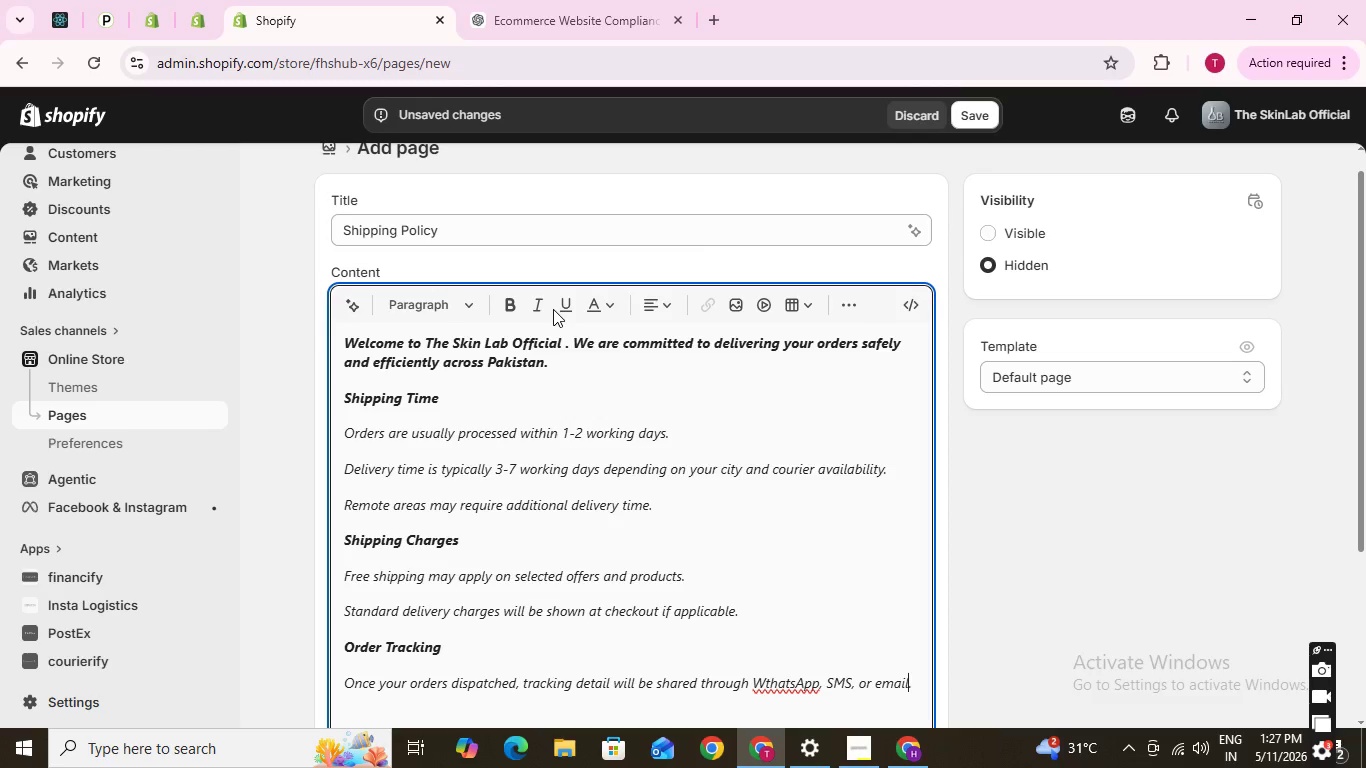 
hold_key(key=ArrowLeft, duration=0.88)
 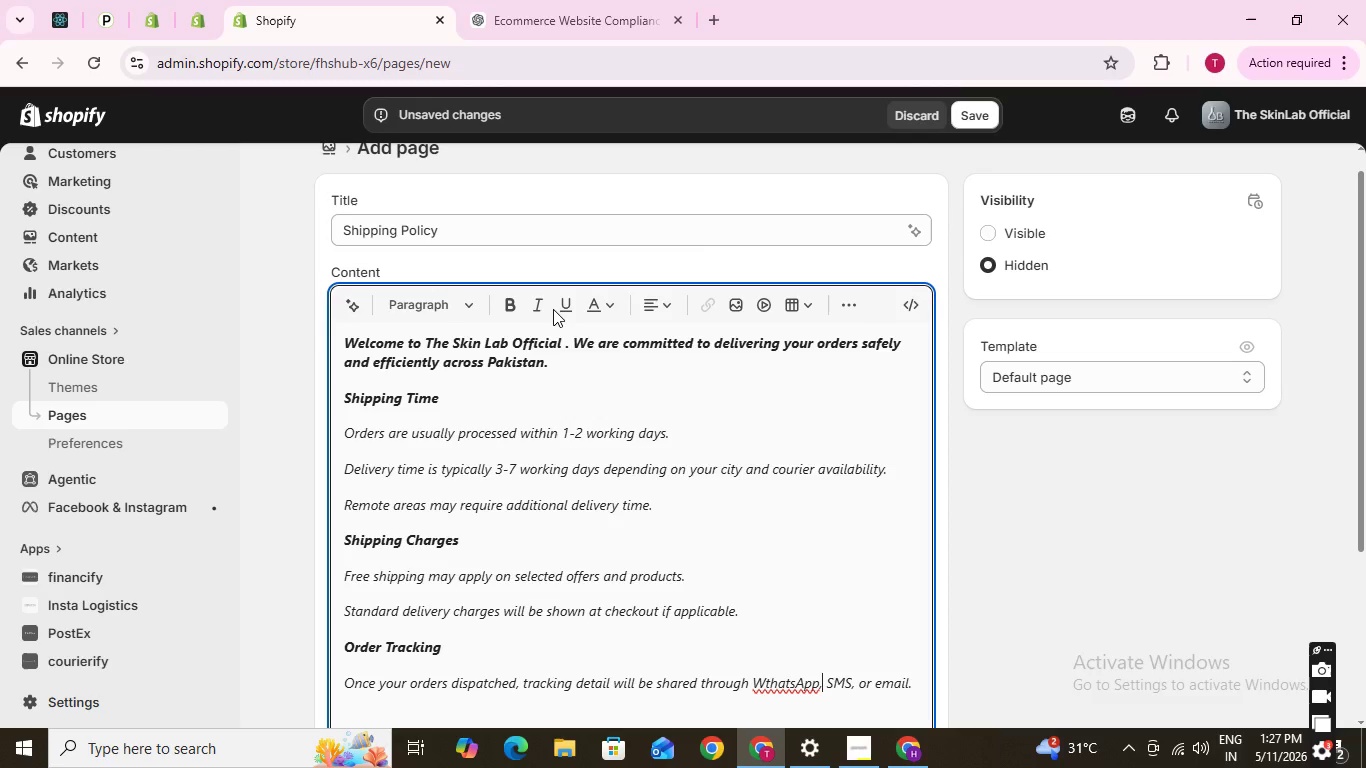 
hold_key(key=ArrowLeft, duration=0.56)
 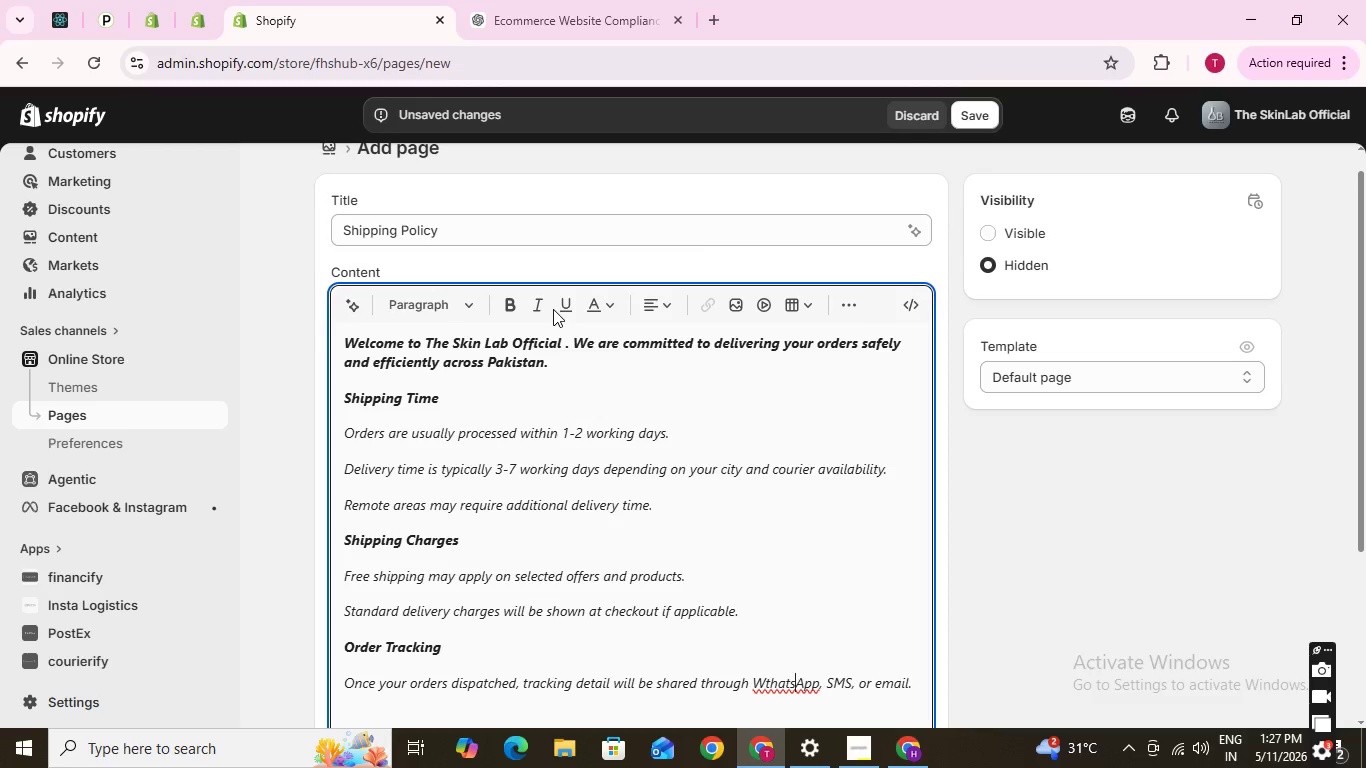 
key(ArrowLeft)
 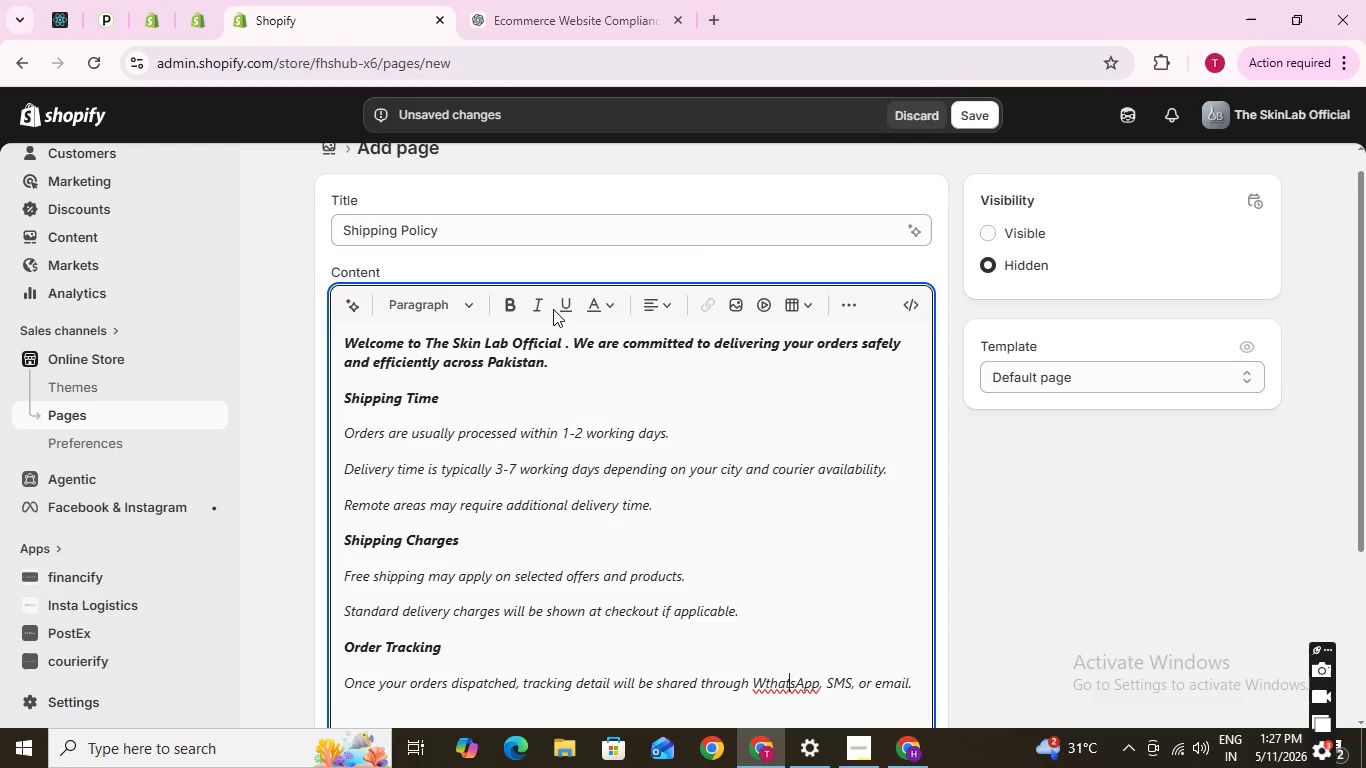 
key(ArrowLeft)
 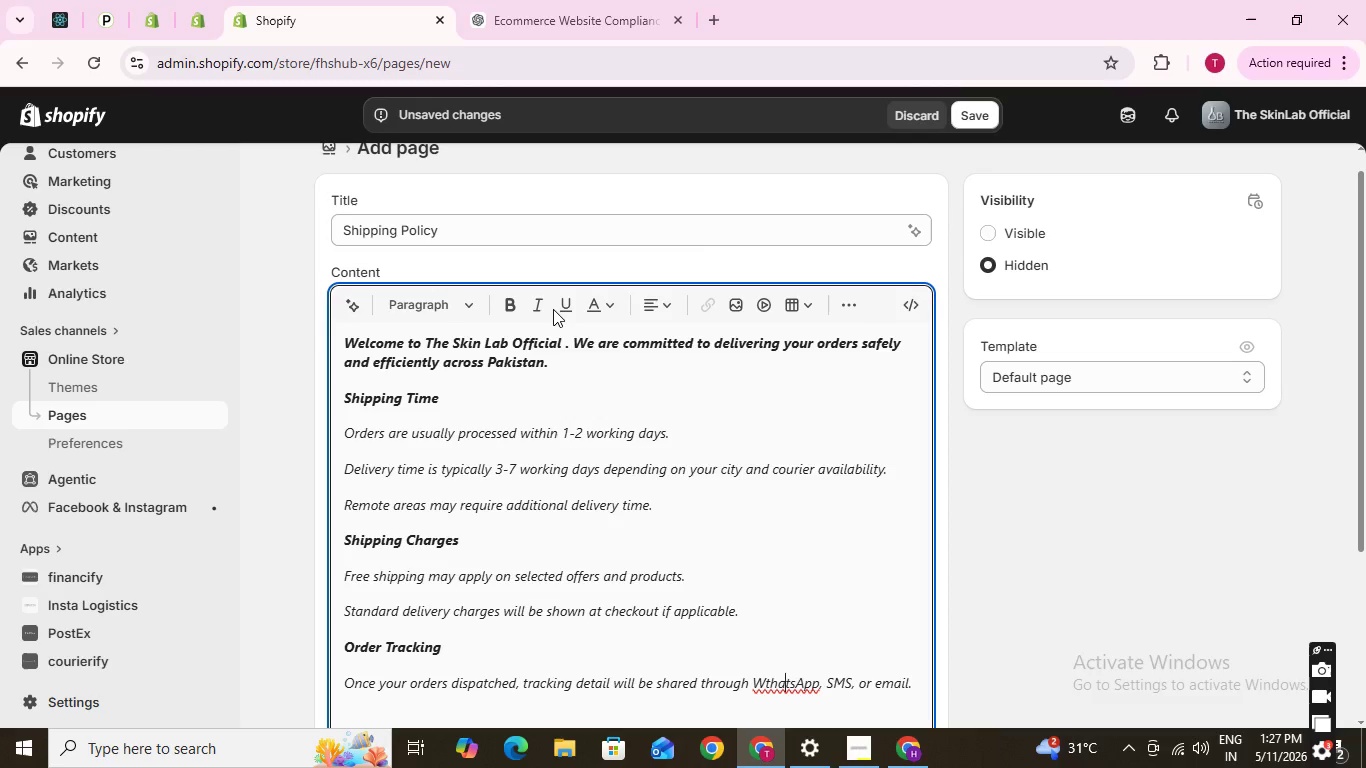 
key(ArrowLeft)
 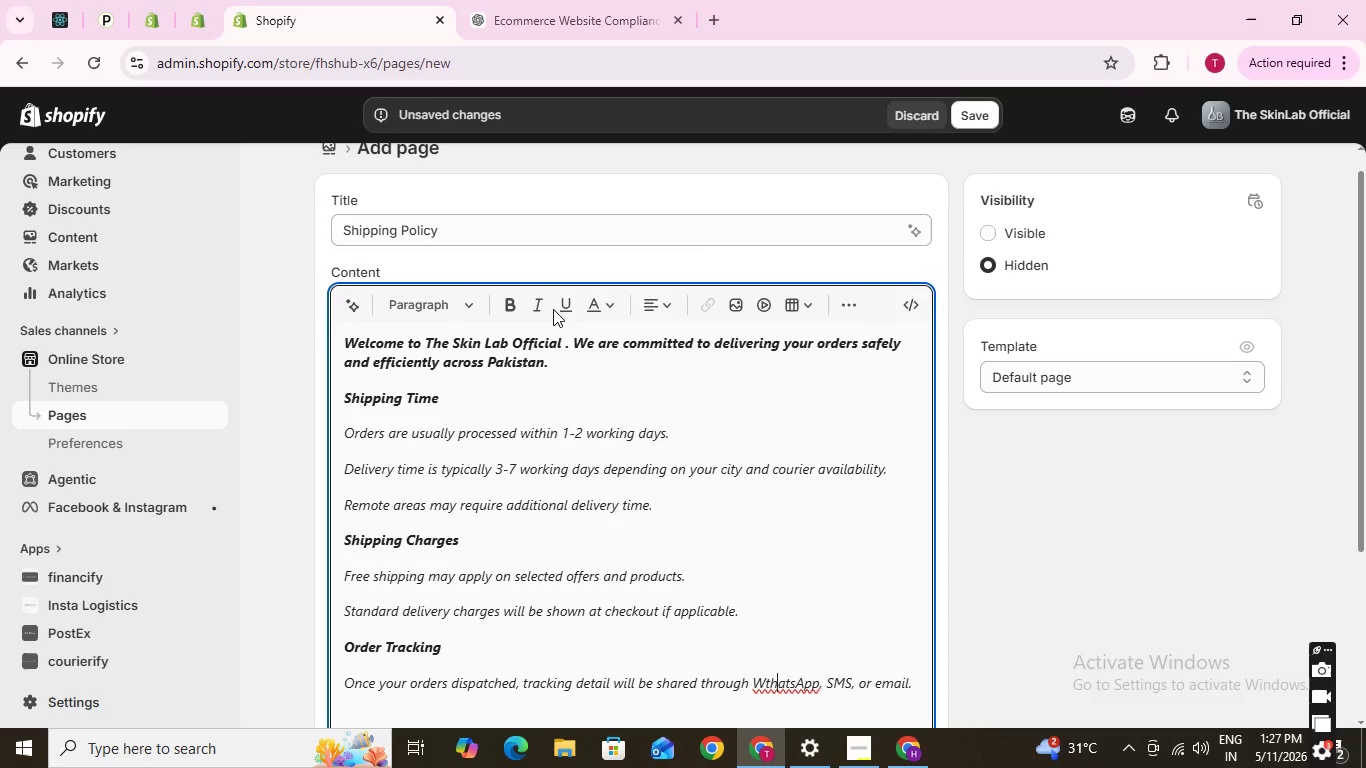 
key(ArrowLeft)
 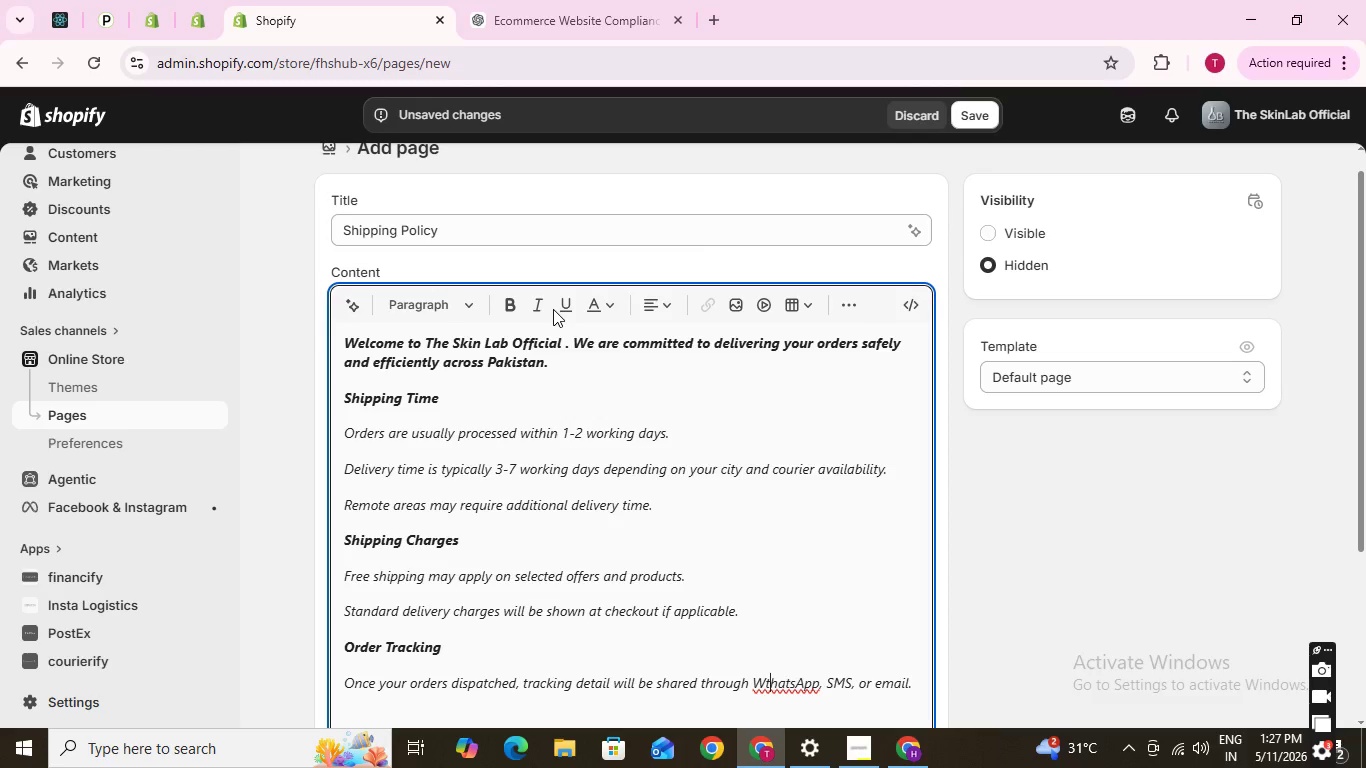 
key(ArrowLeft)
 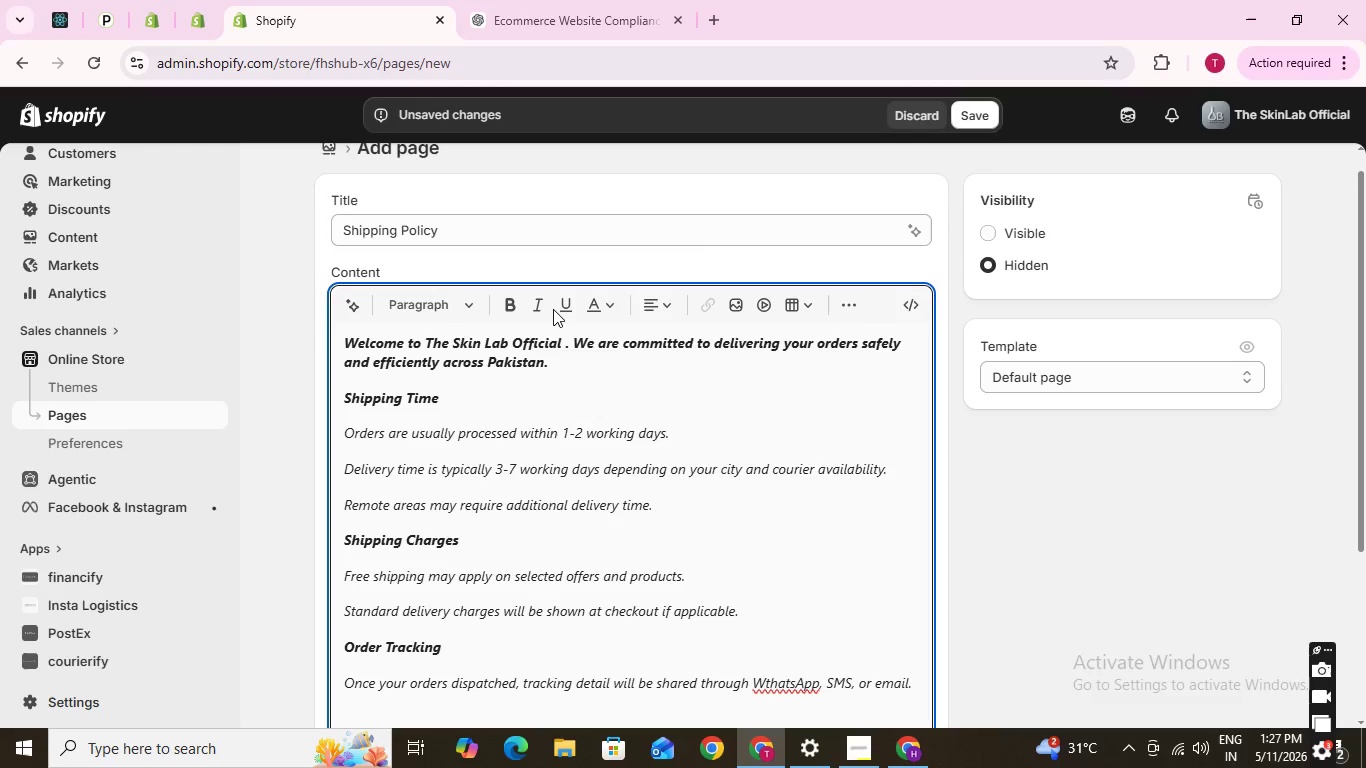 
key(Backspace)
 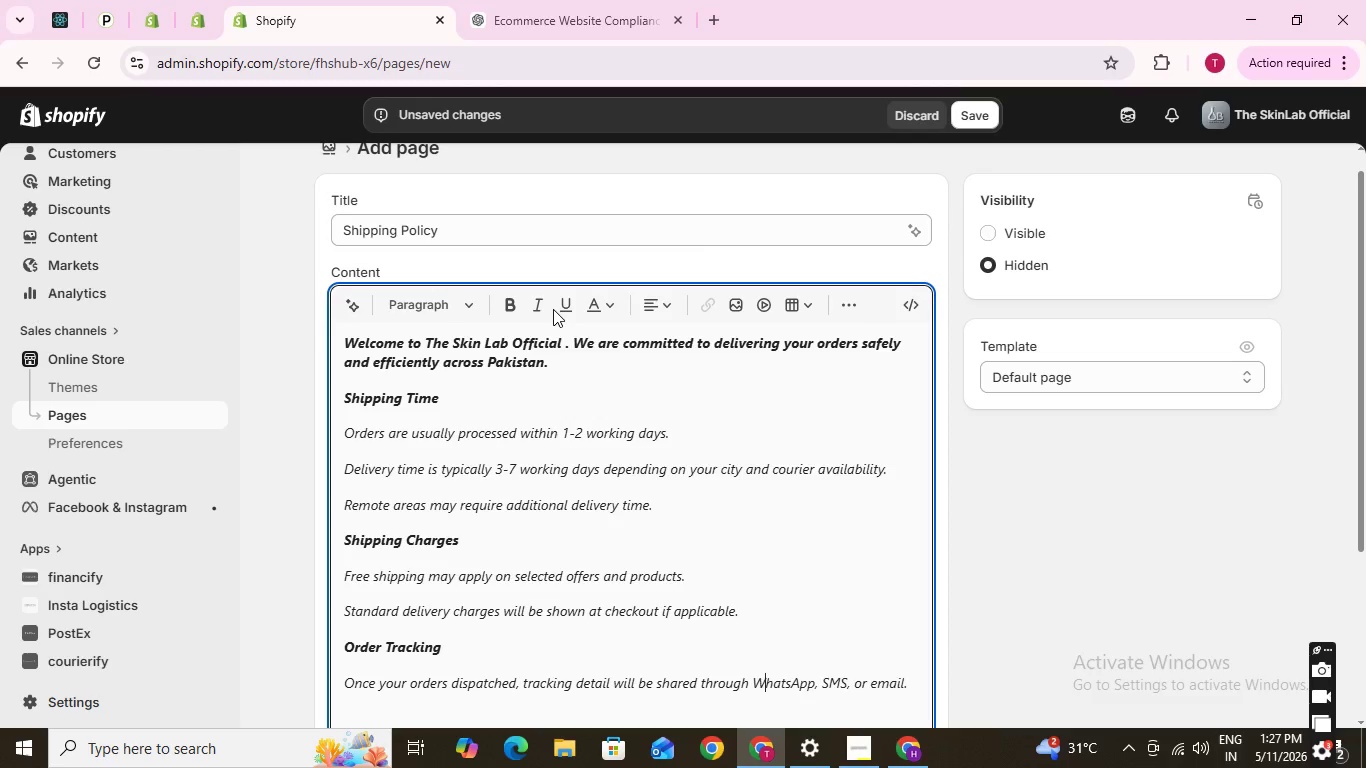 
wait(12.77)
 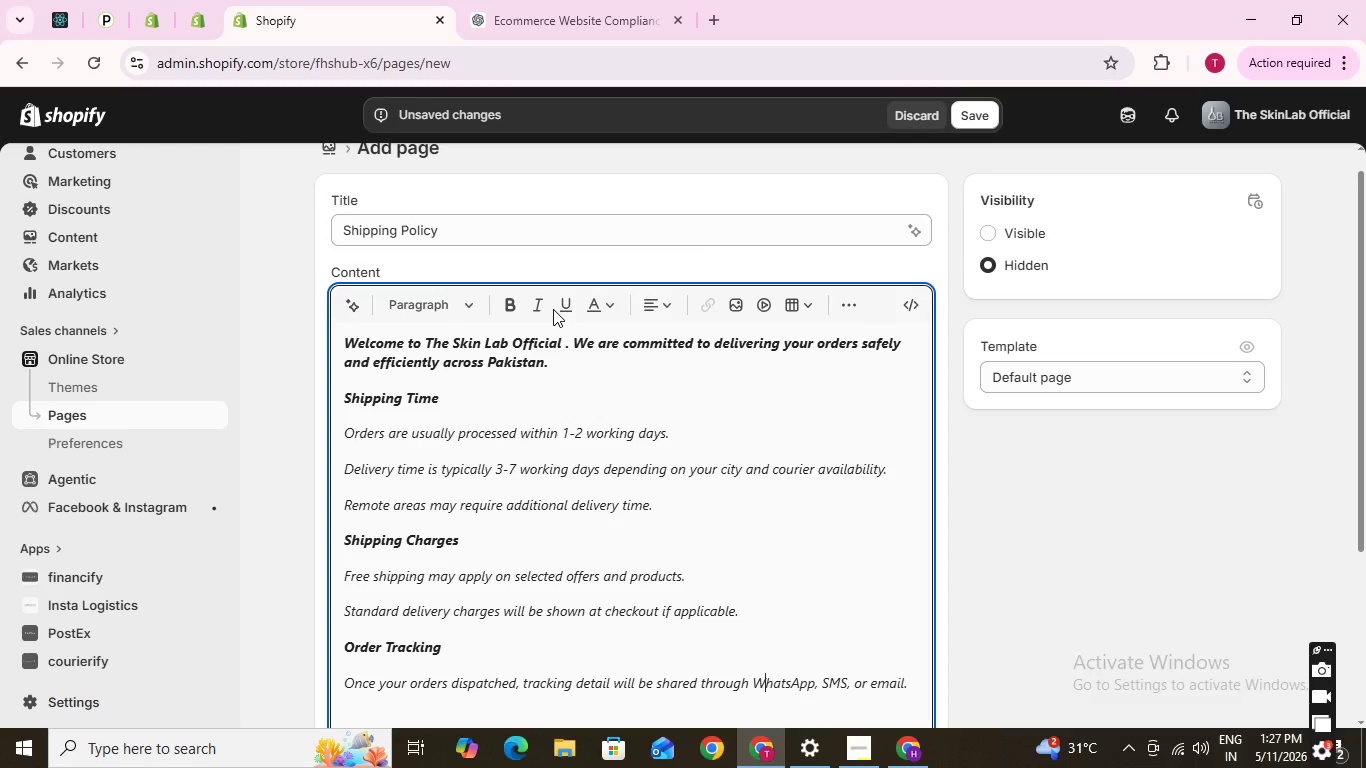 
hold_key(key=ArrowRight, duration=0.91)
 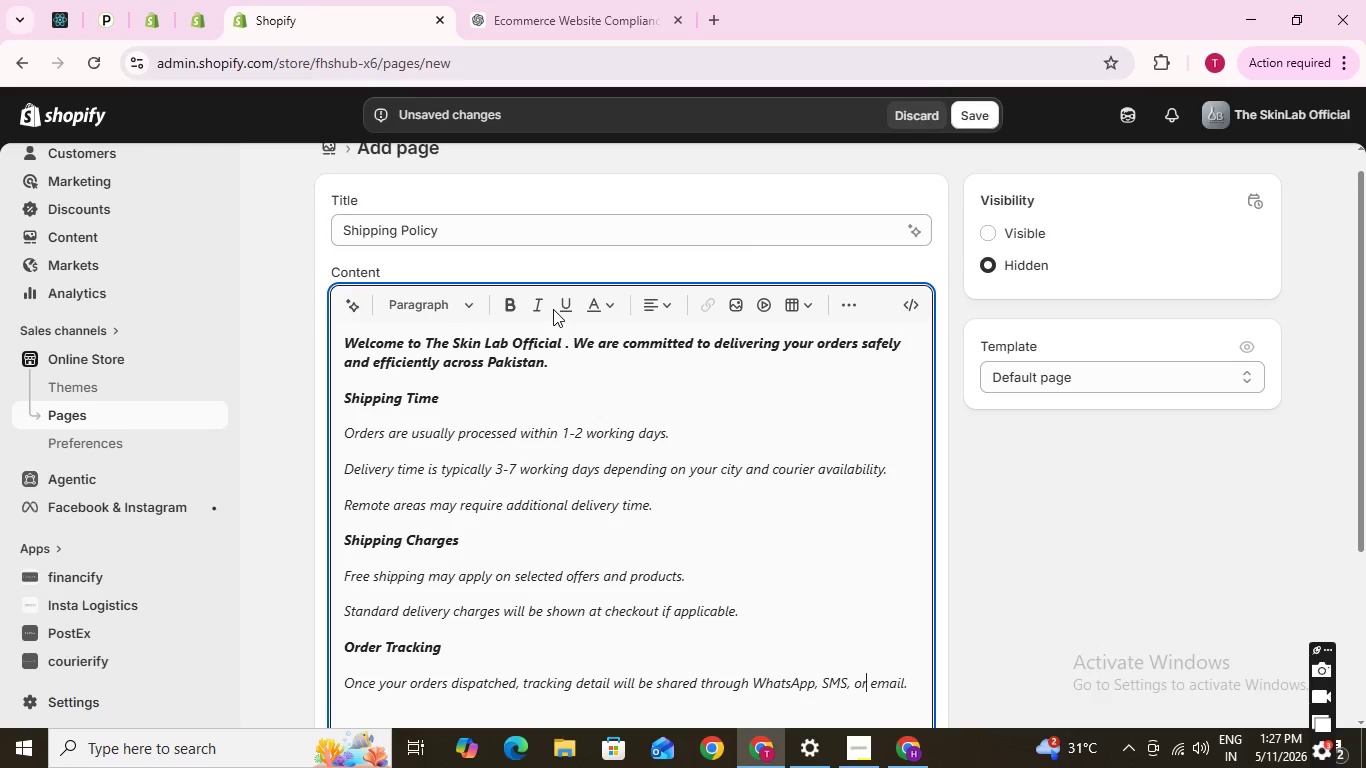 
key(ArrowRight)
 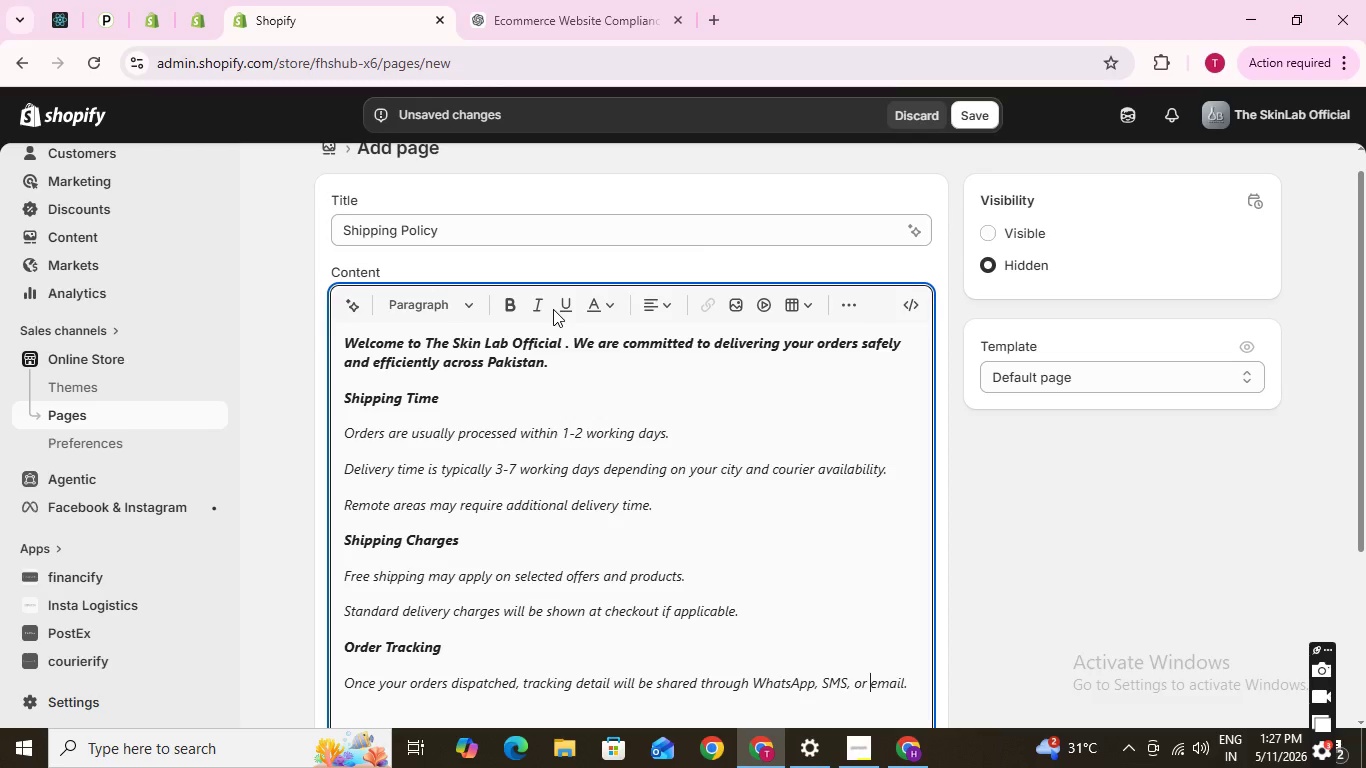 
key(ArrowRight)
 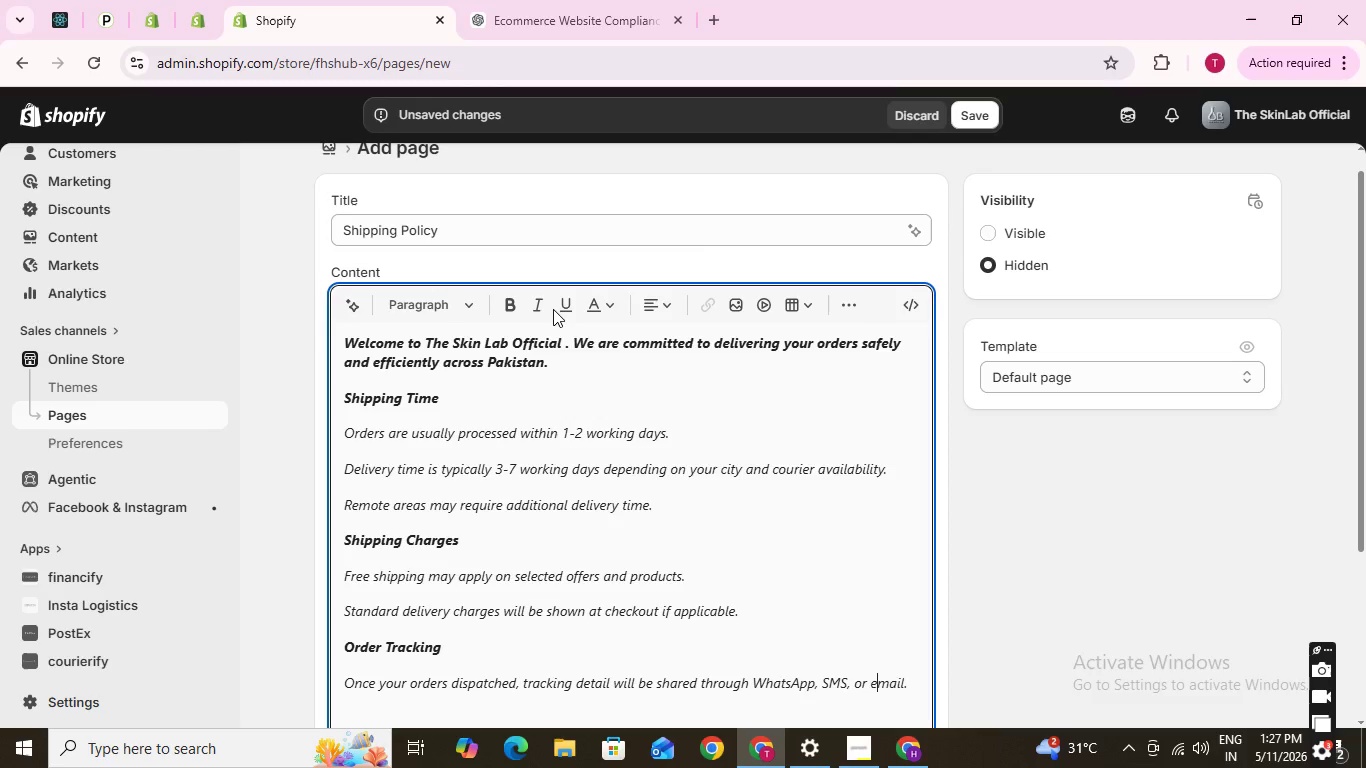 
key(ArrowRight)
 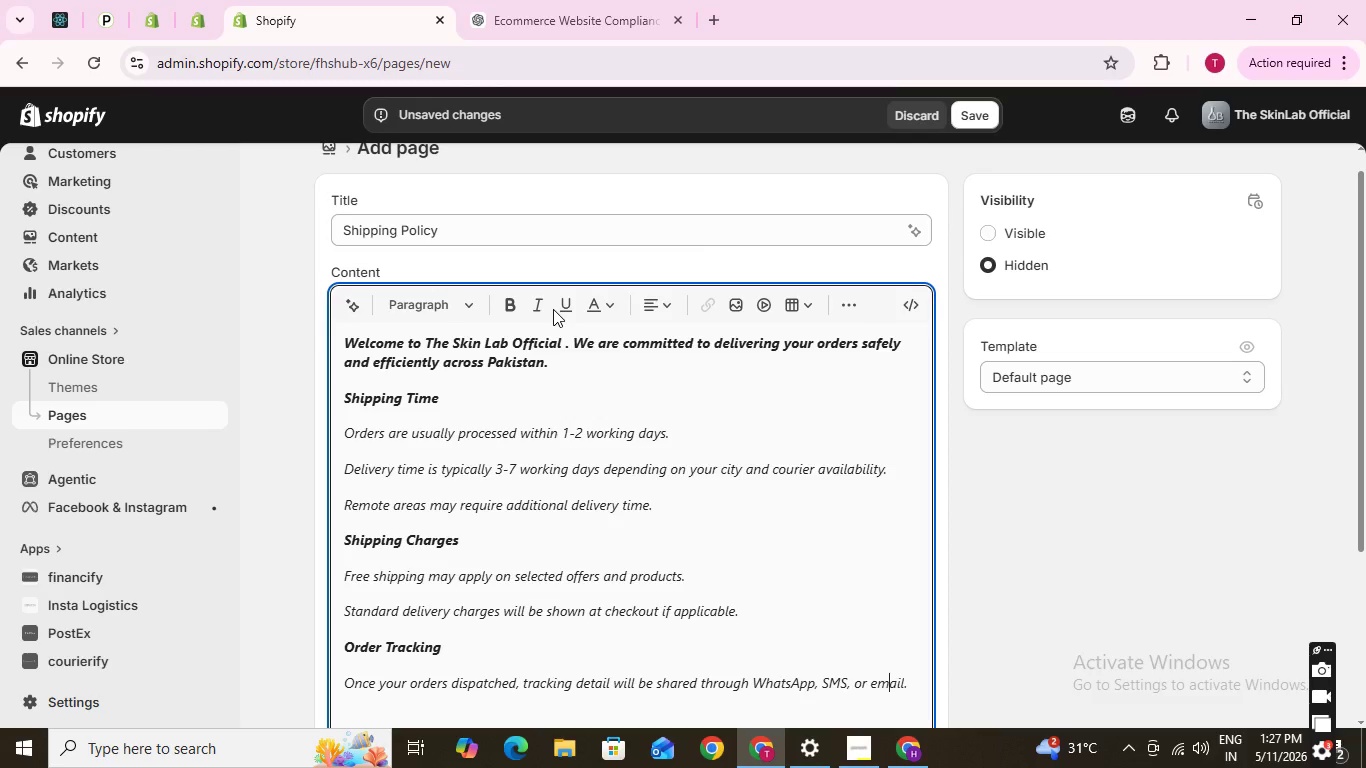 
key(ArrowRight)
 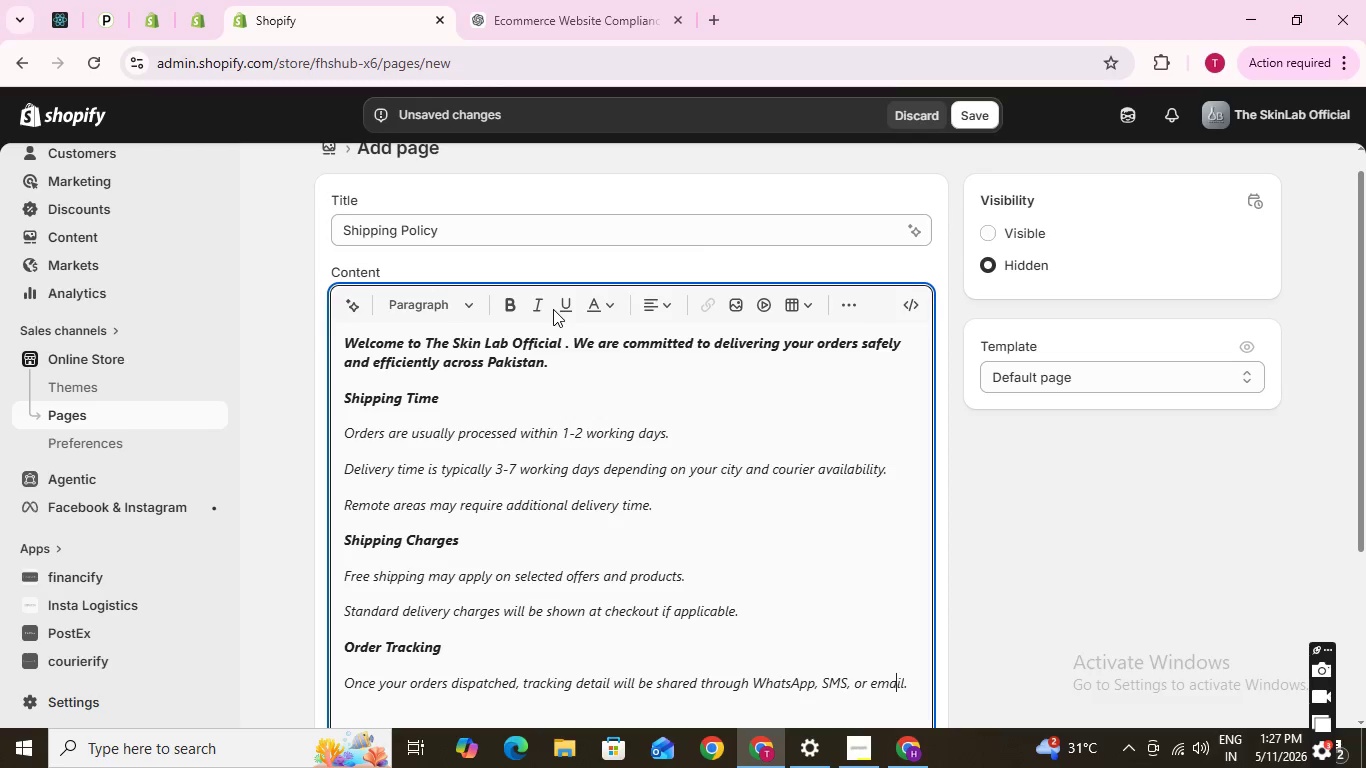 
key(ArrowRight)
 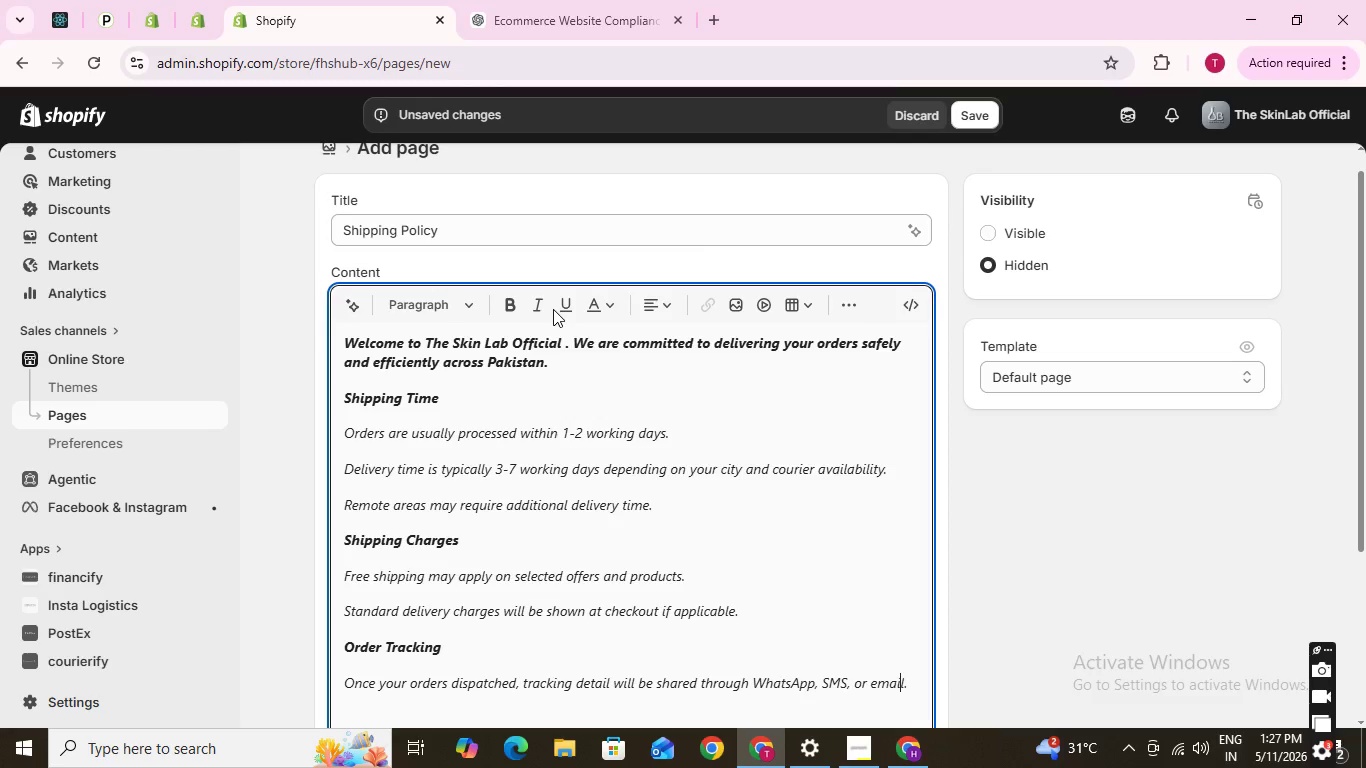 
key(ArrowRight)
 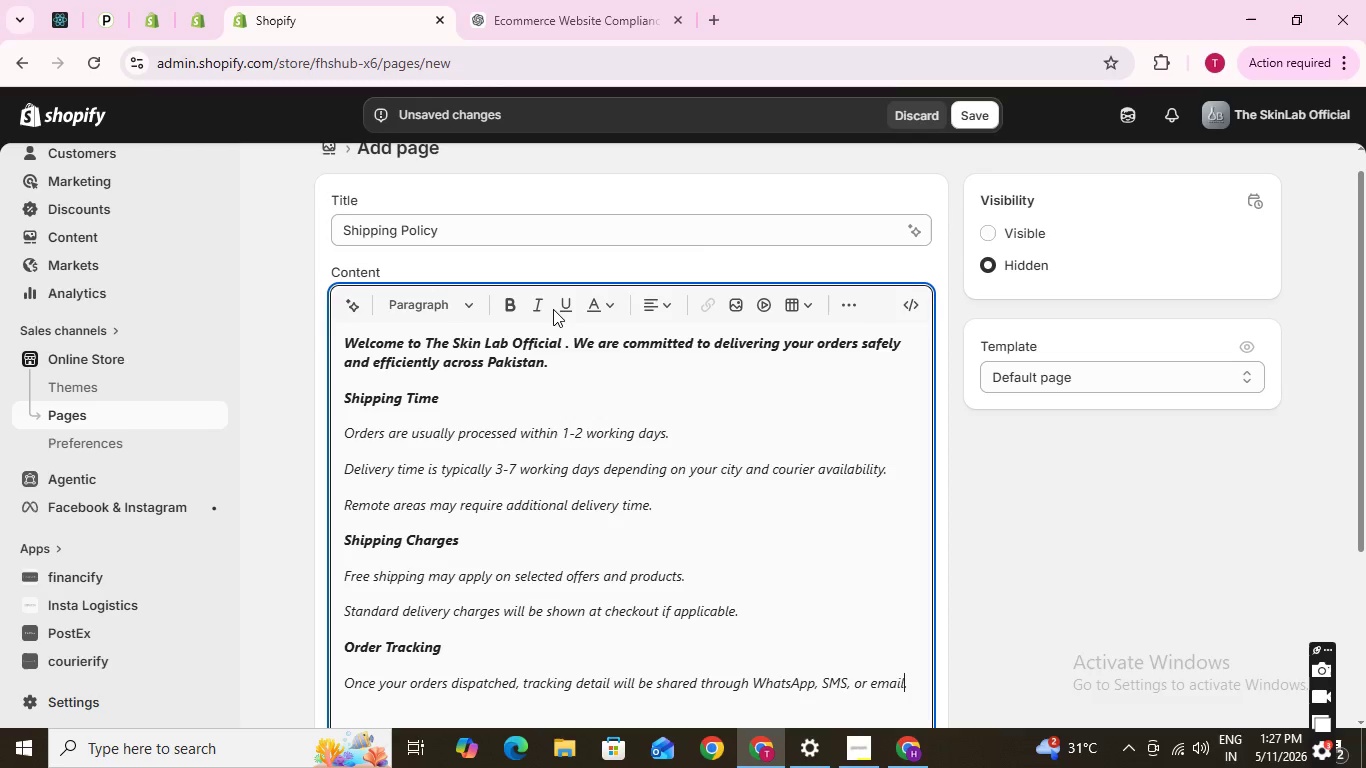 
key(ArrowRight)
 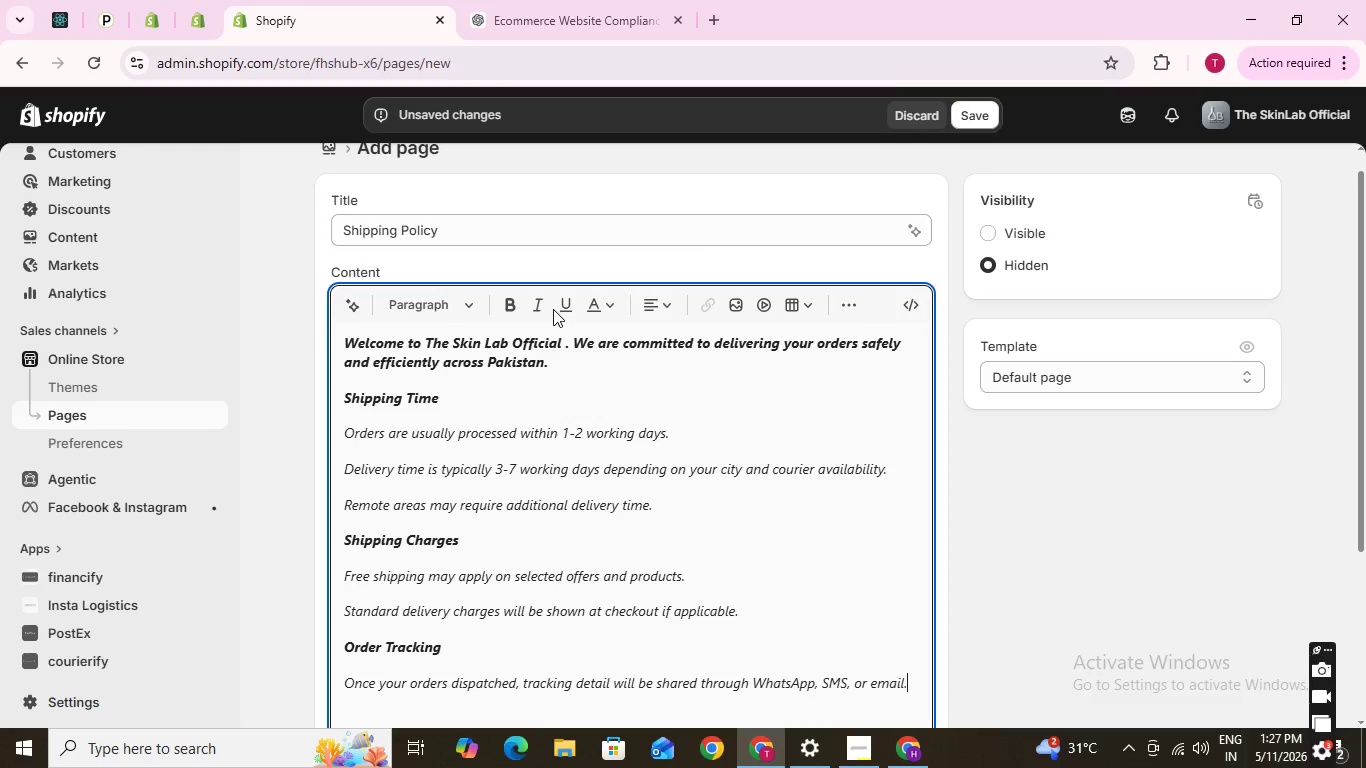 
key(ArrowRight)
 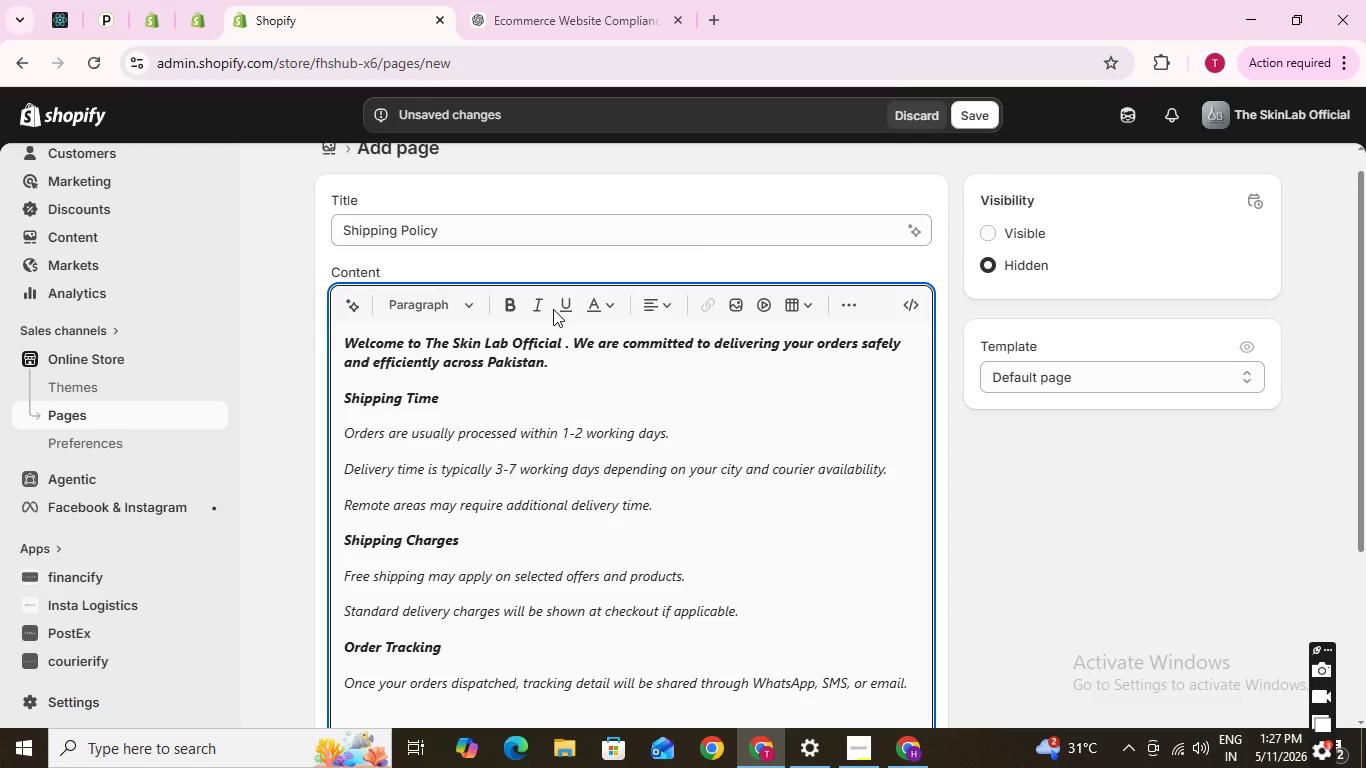 
key(Enter)
 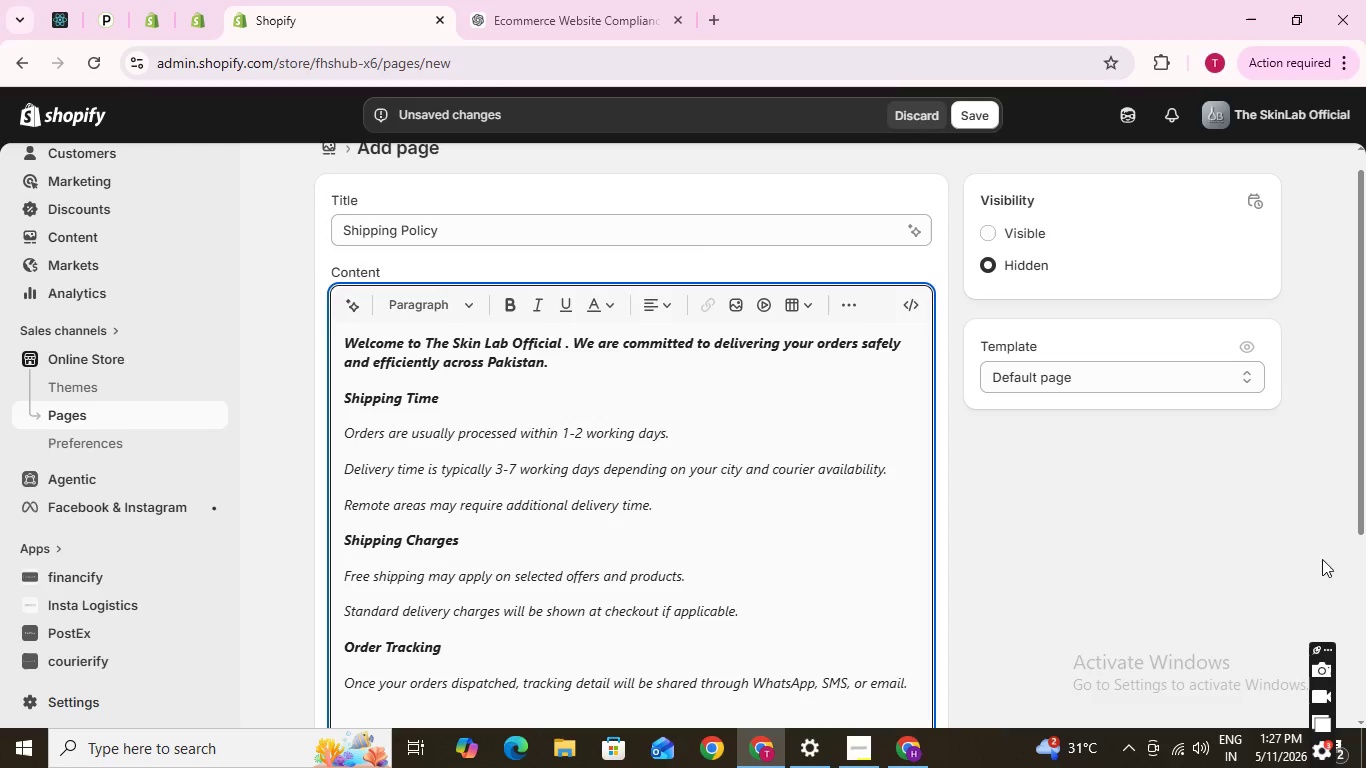 
left_click_drag(start_coordinate=[1359, 510], to_coordinate=[1357, 587])
 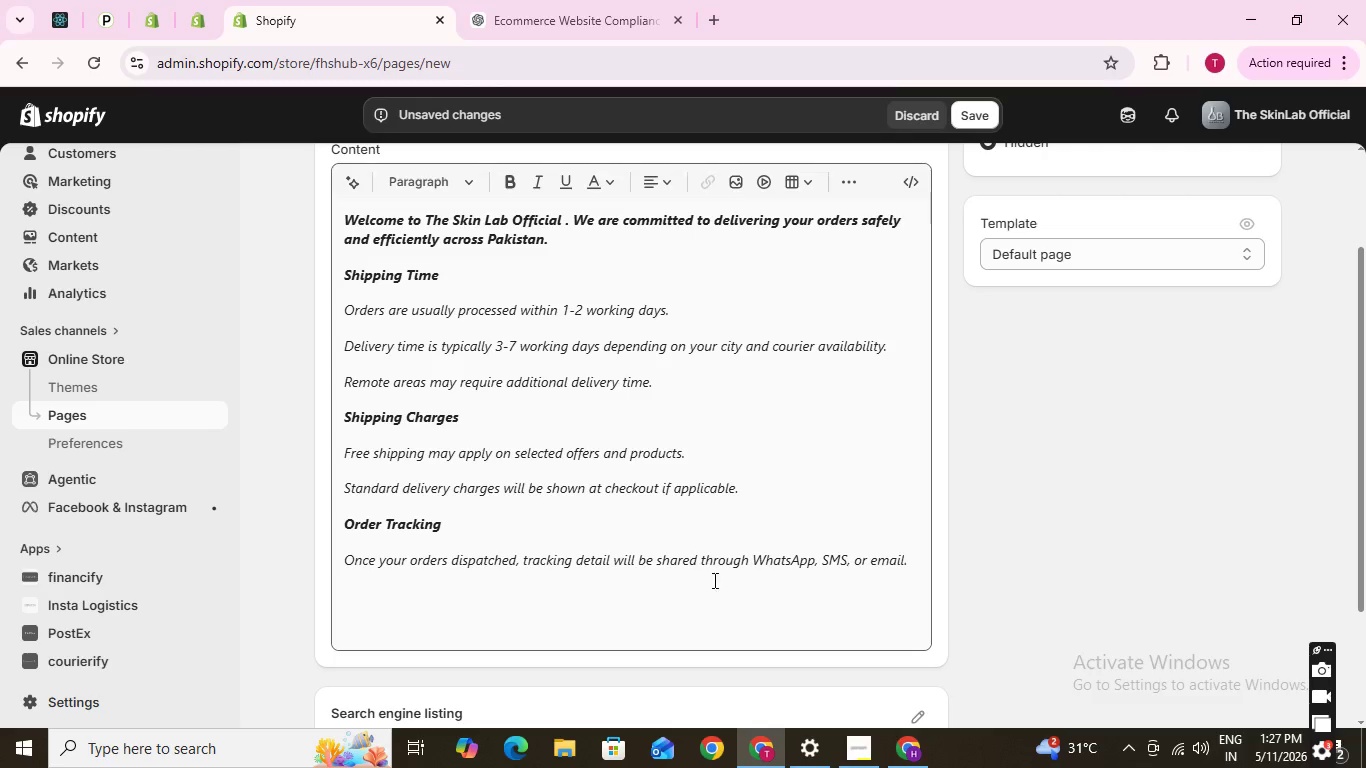 
wait(5.84)
 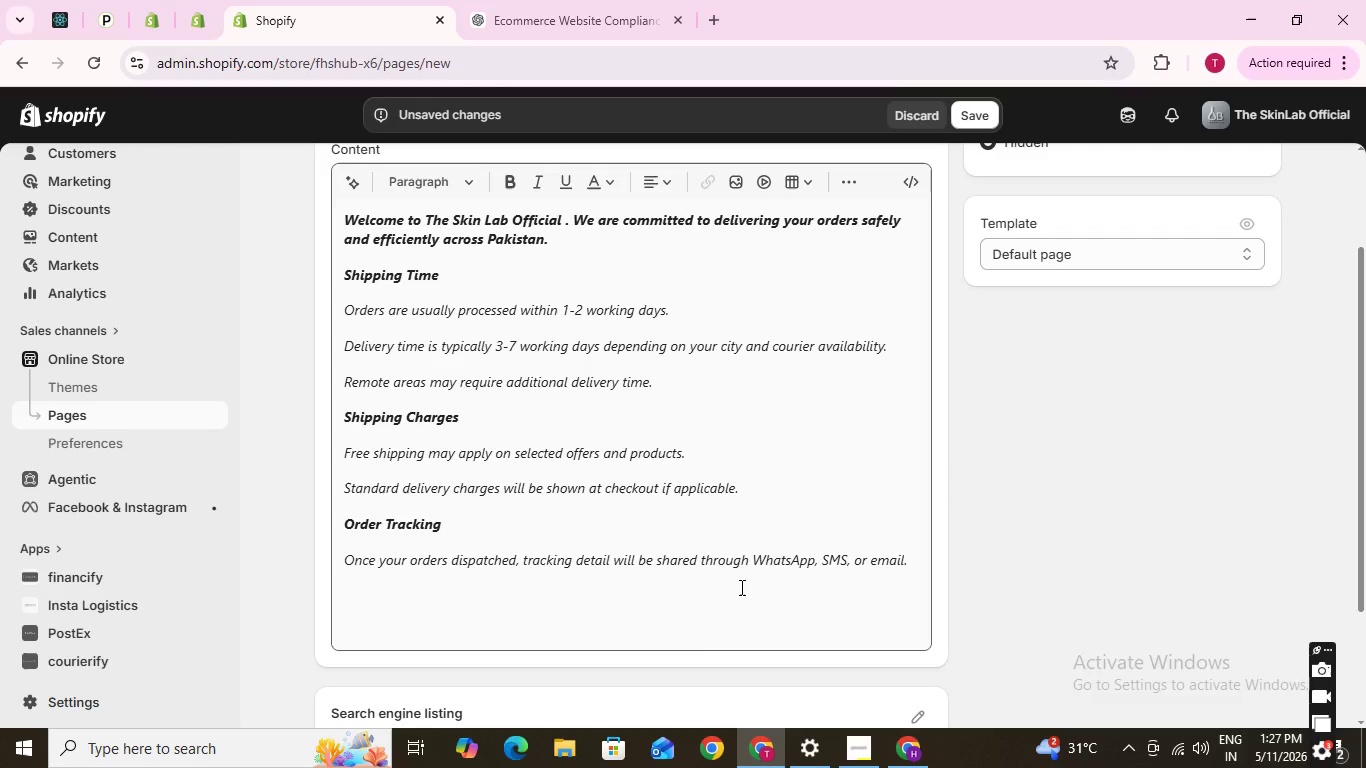 
left_click([913, 560])
 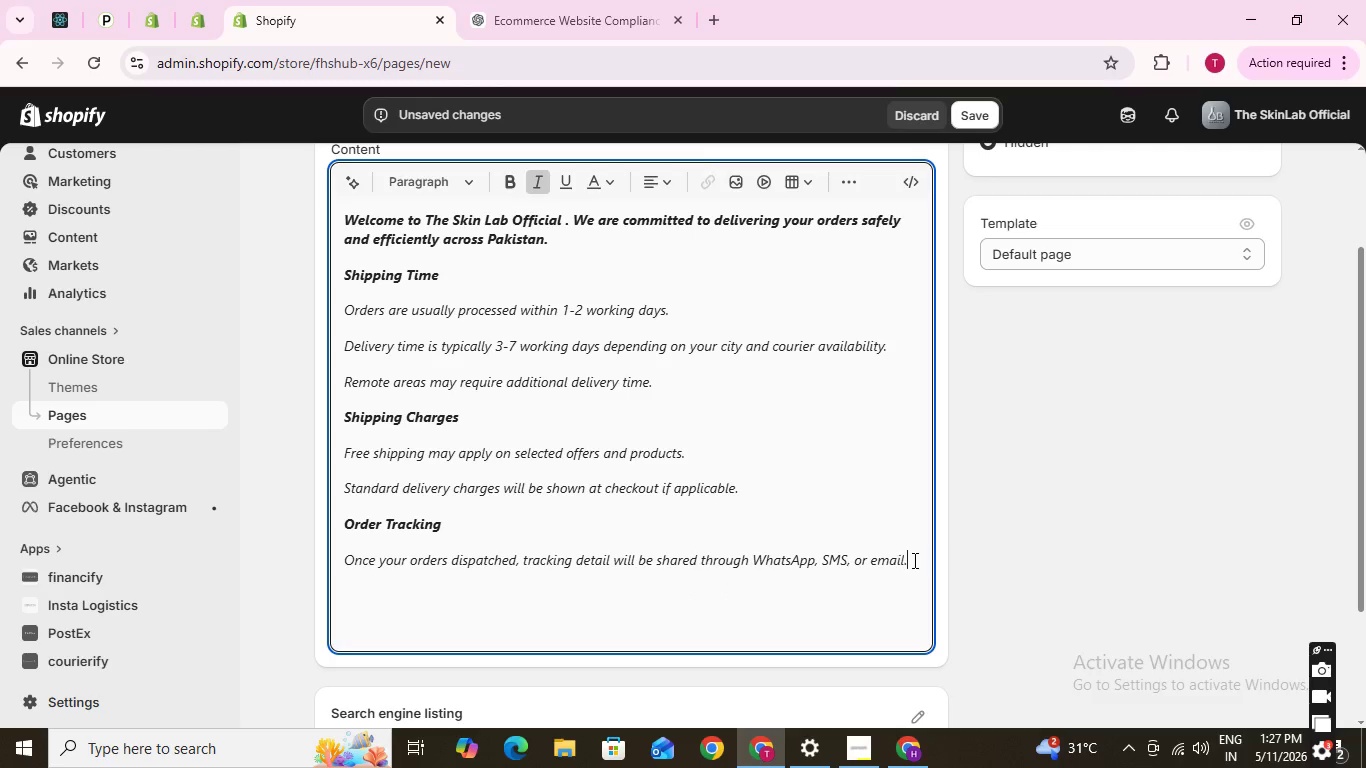 
key(Enter)
 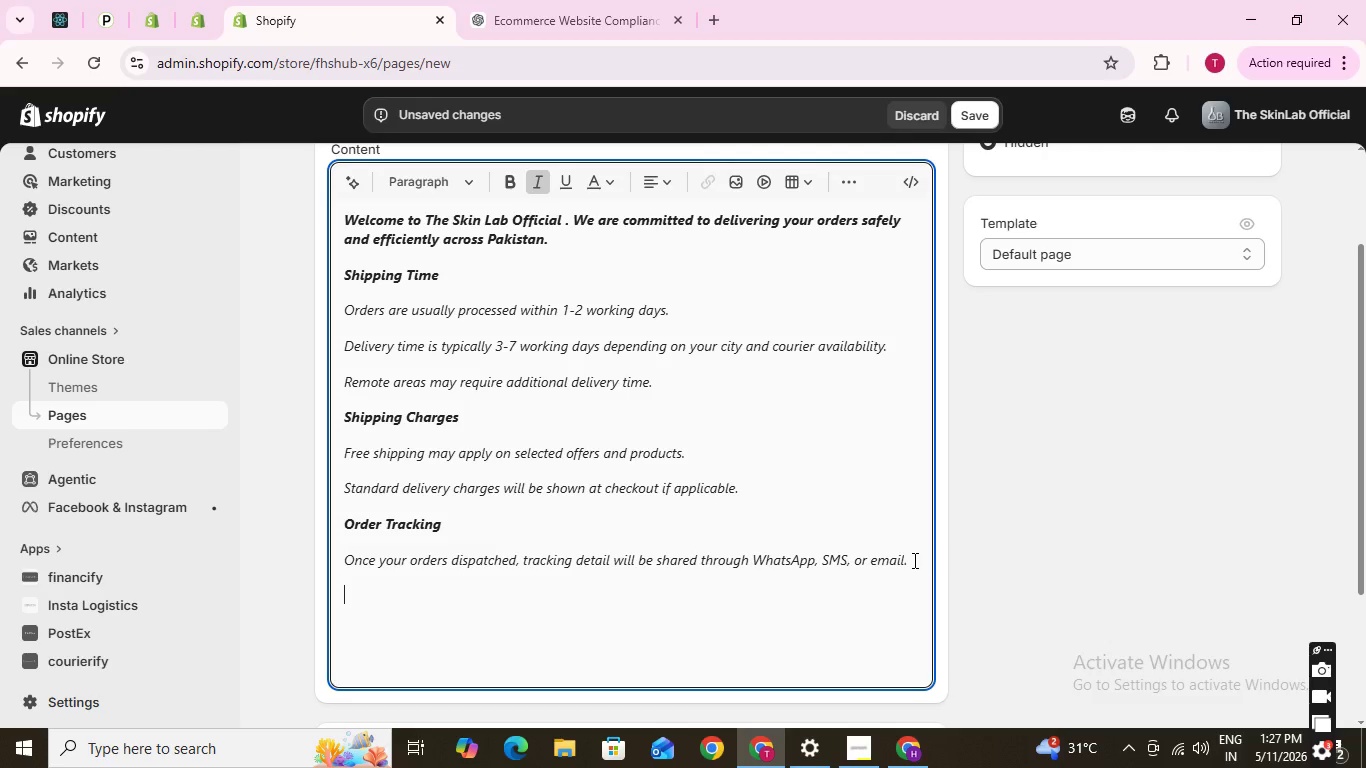 
wait(7.06)
 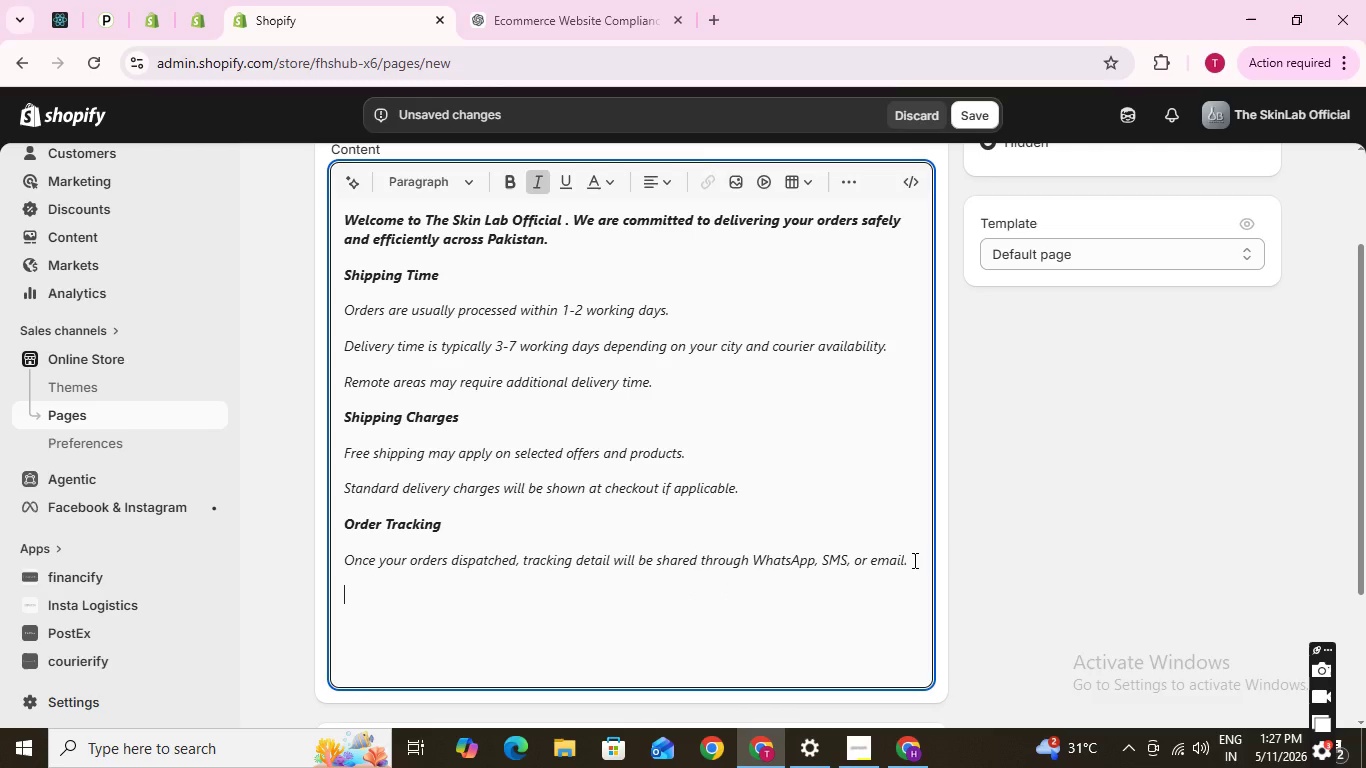 
type(Cash on Delivery ())
 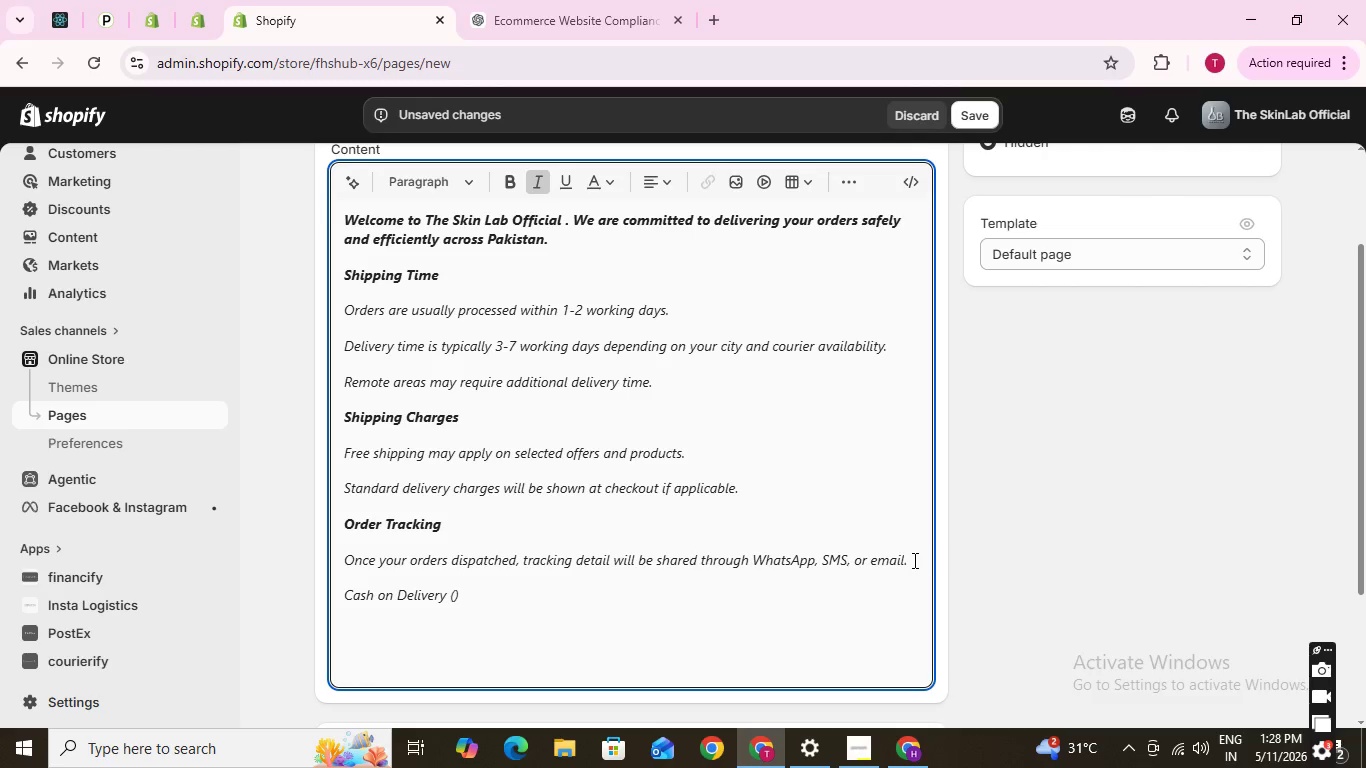 
key(ArrowLeft)
 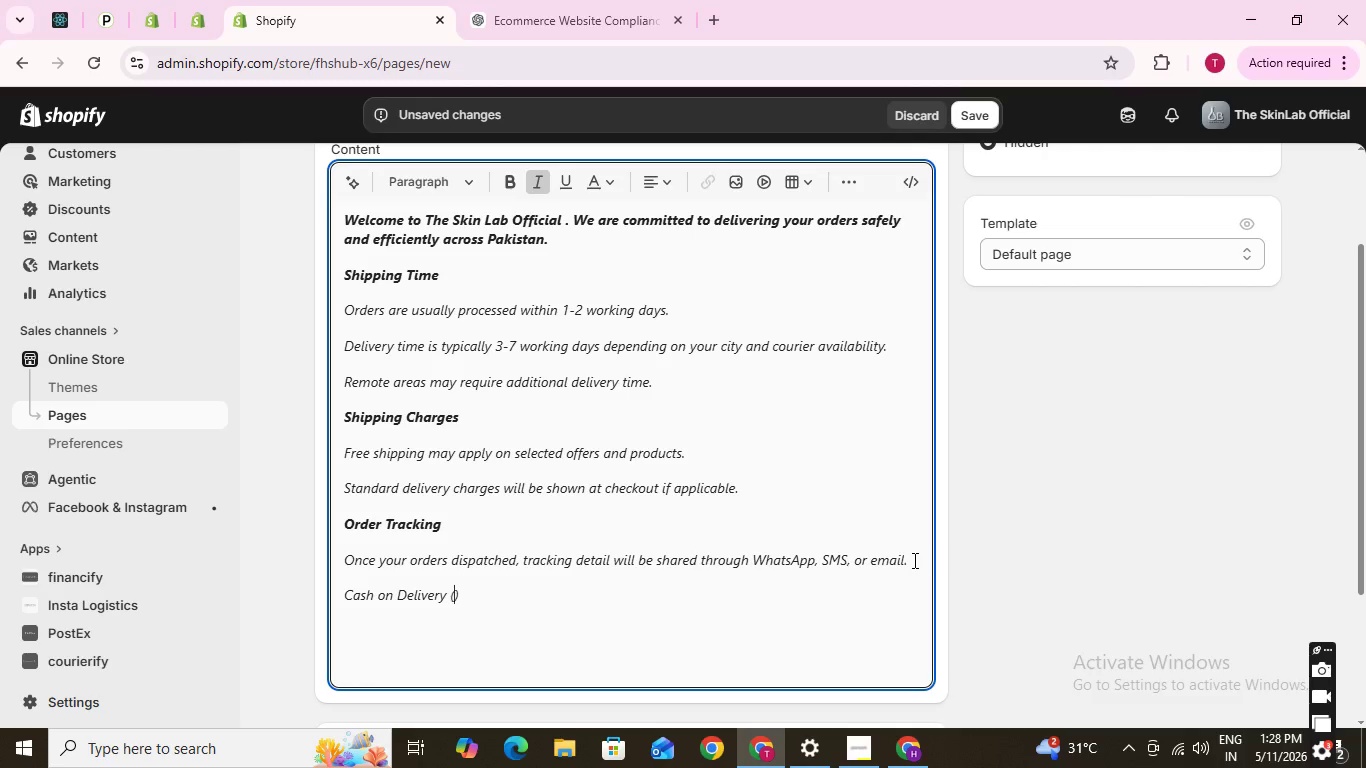 
type(COD)
 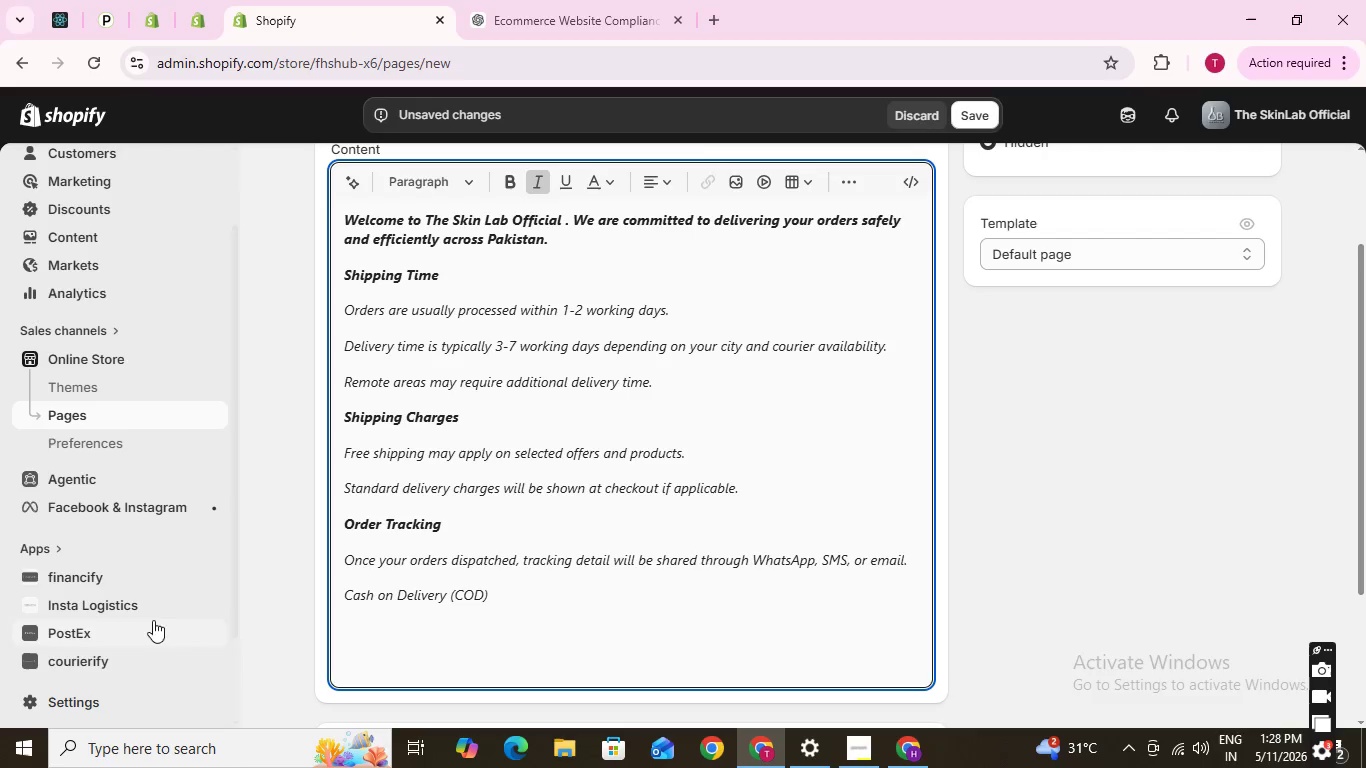 
left_click_drag(start_coordinate=[340, 594], to_coordinate=[375, 595])
 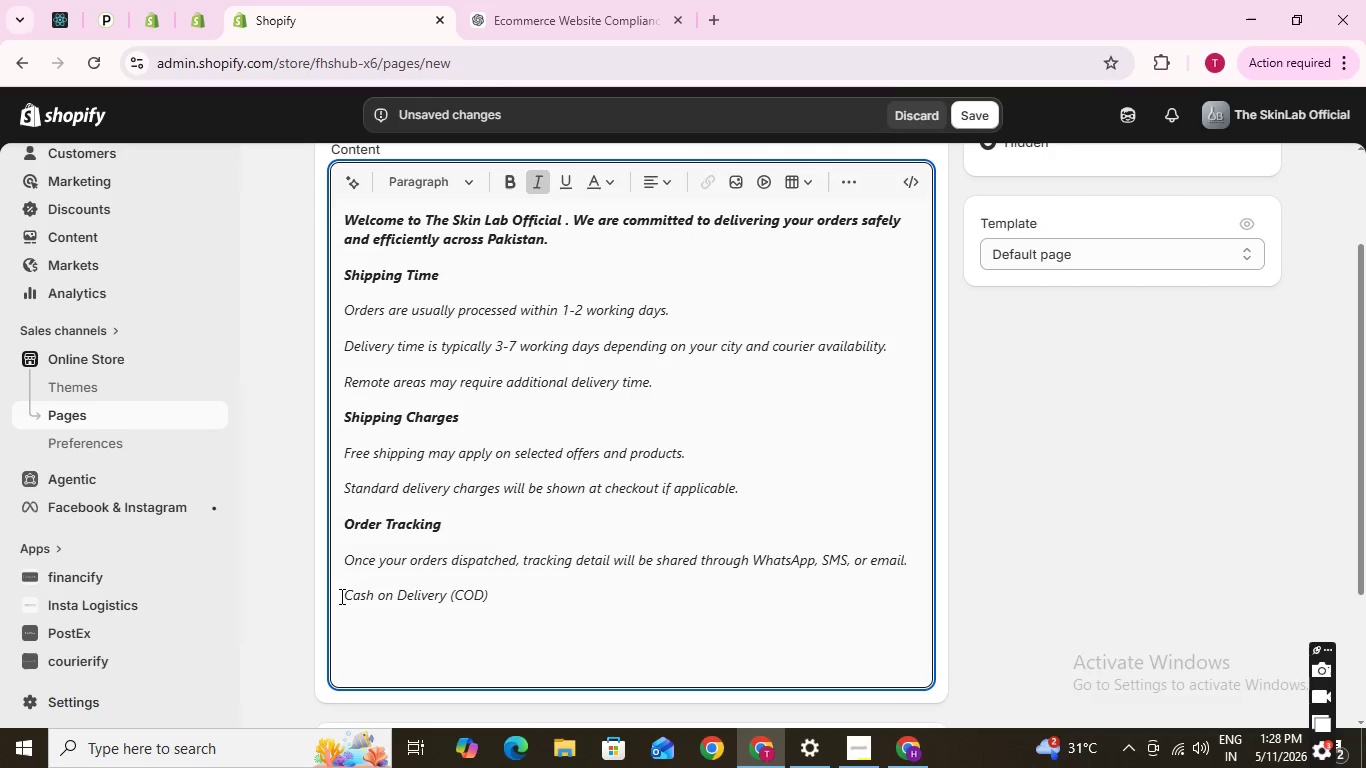 
left_click_drag(start_coordinate=[340, 596], to_coordinate=[361, 609])
 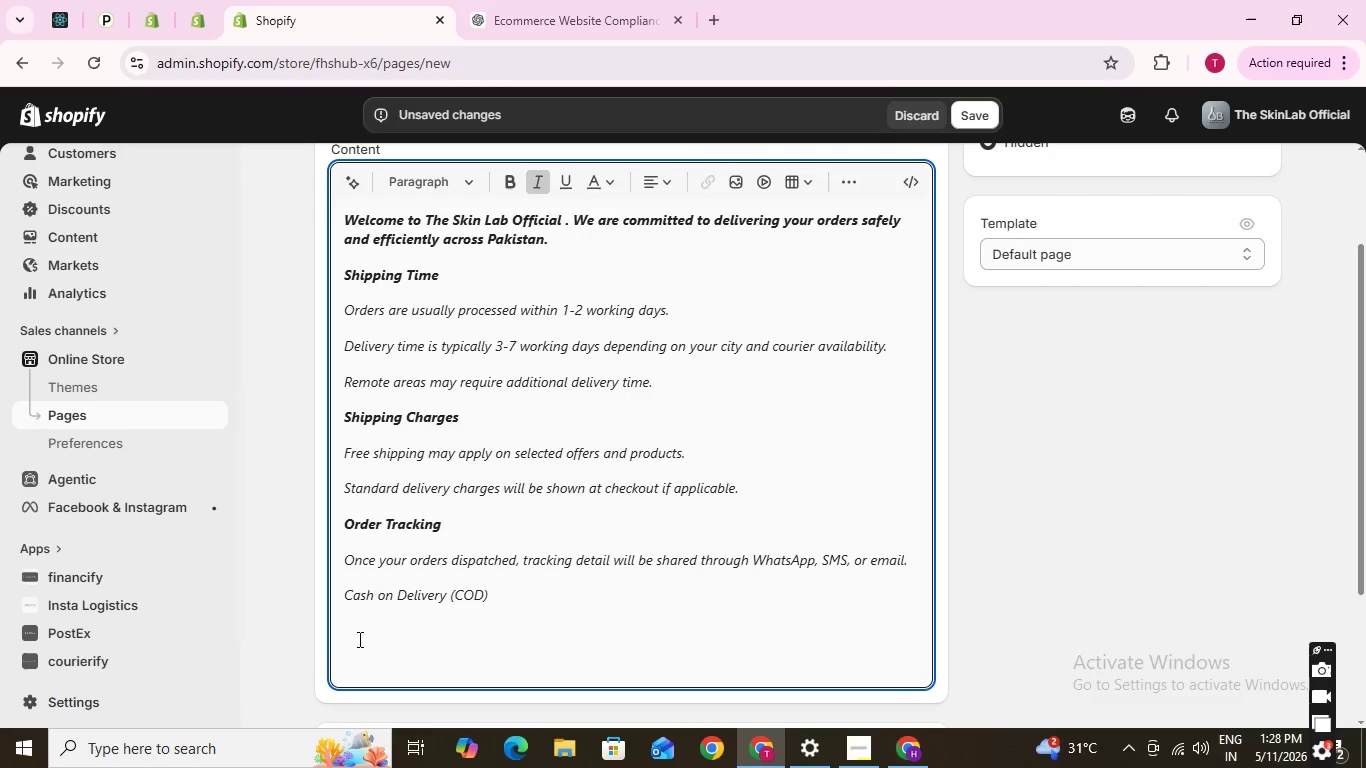 
wait(6.78)
 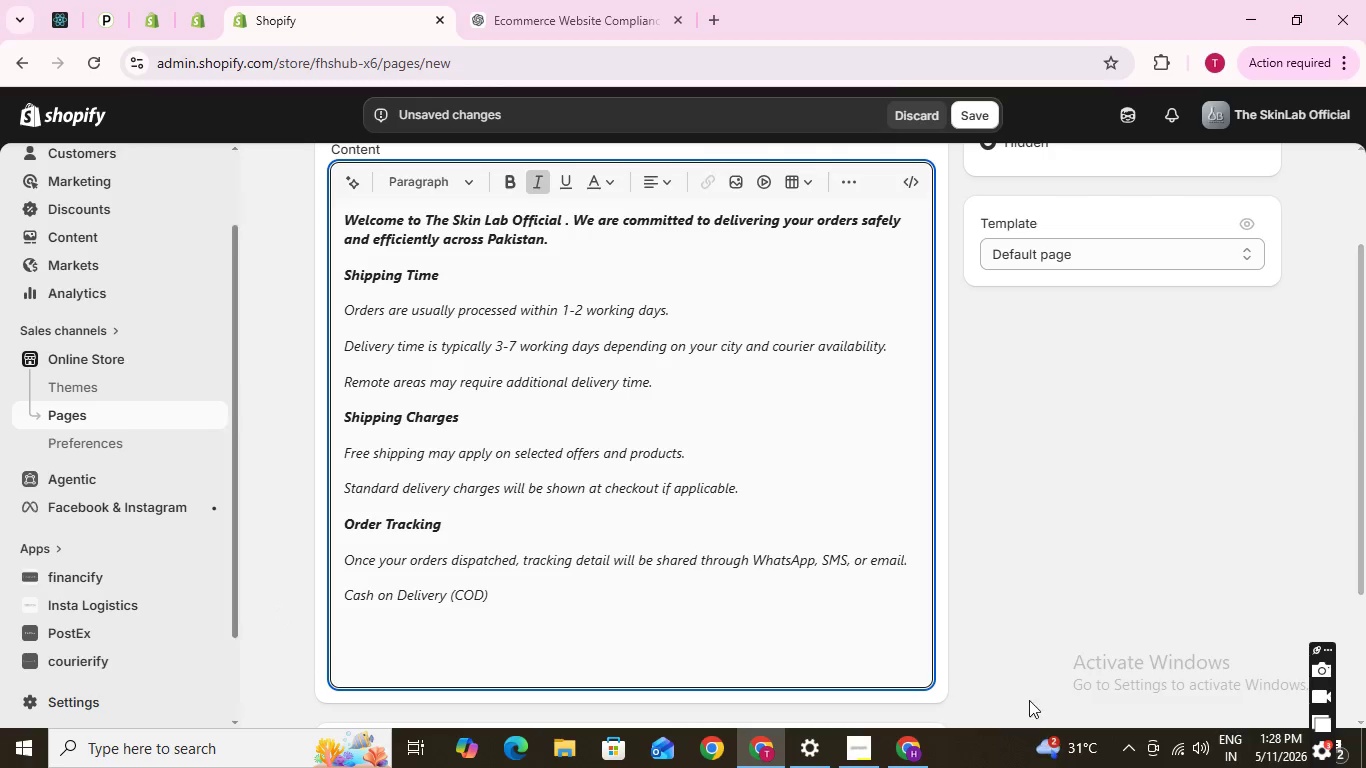 
left_click_drag(start_coordinate=[345, 590], to_coordinate=[492, 594])
 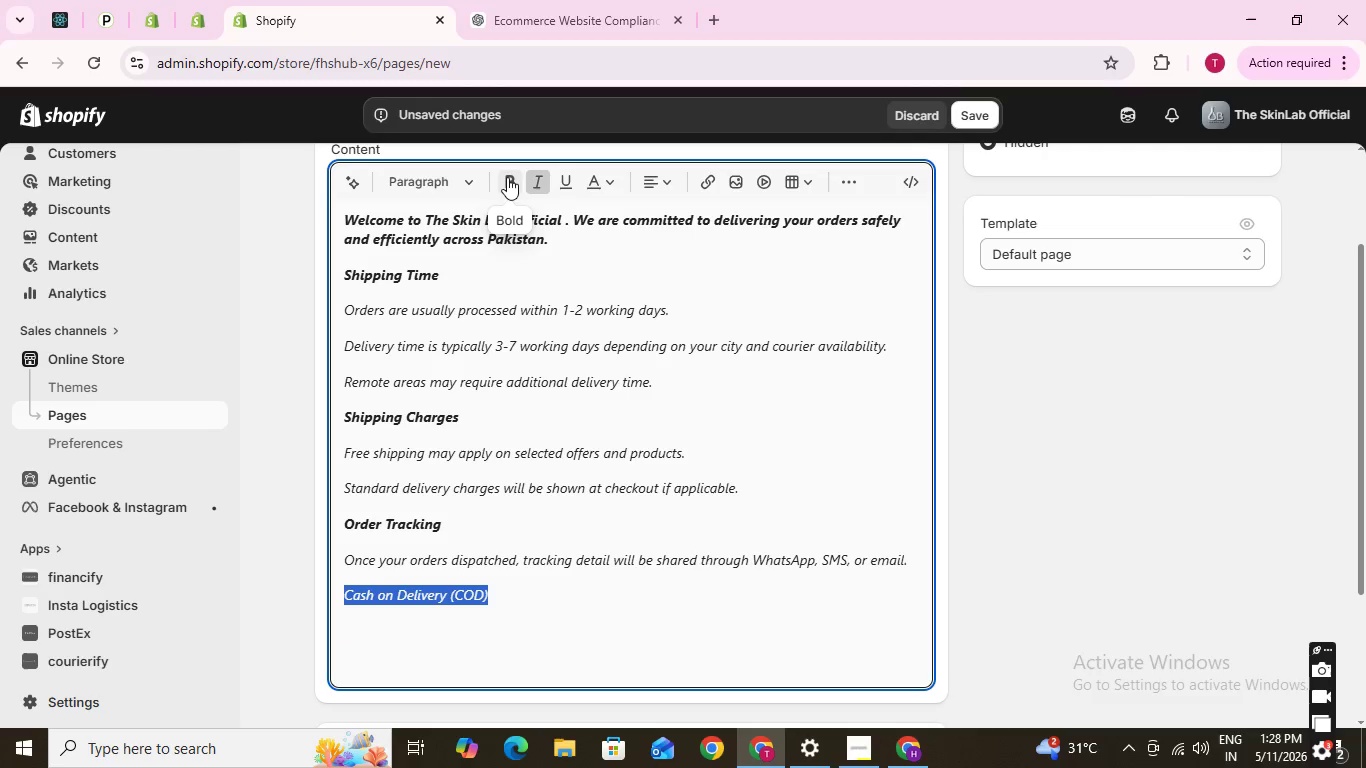 
left_click([508, 178])
 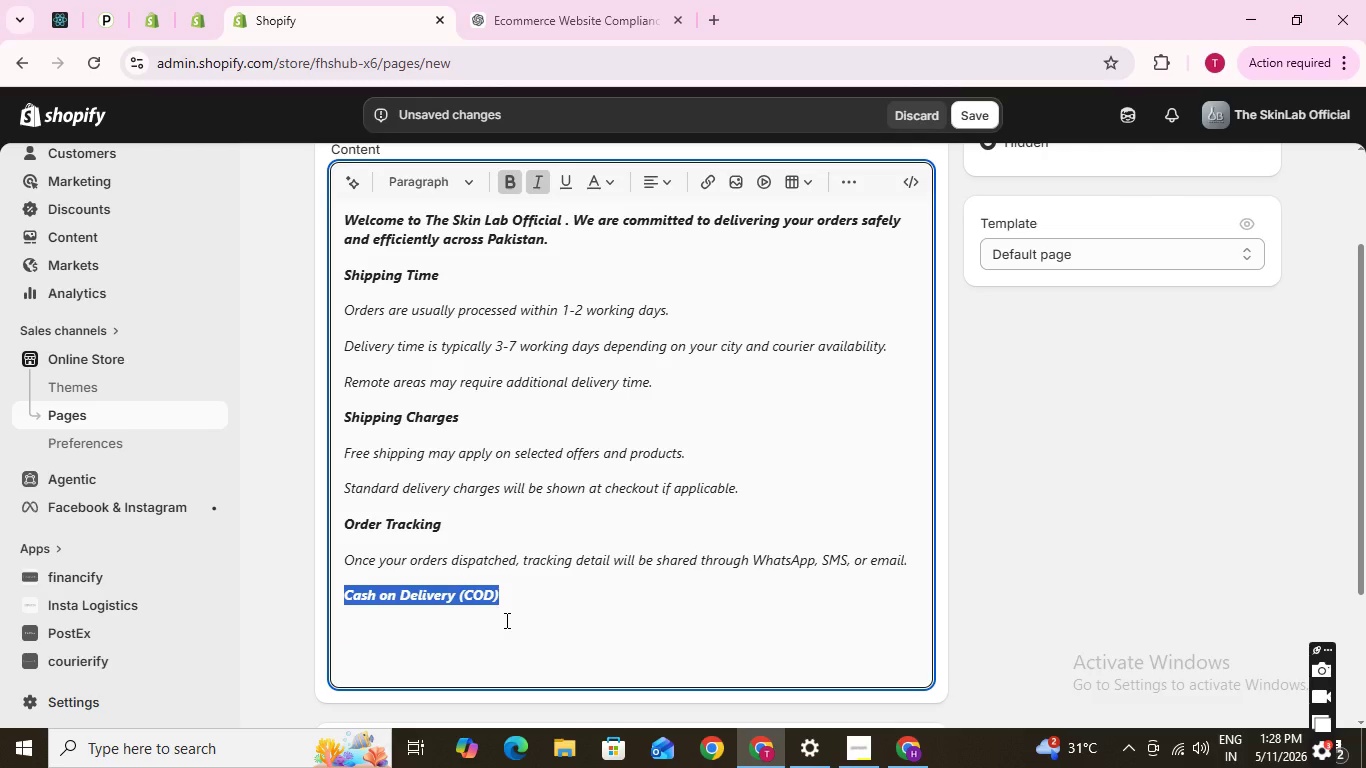 
key(Enter)
 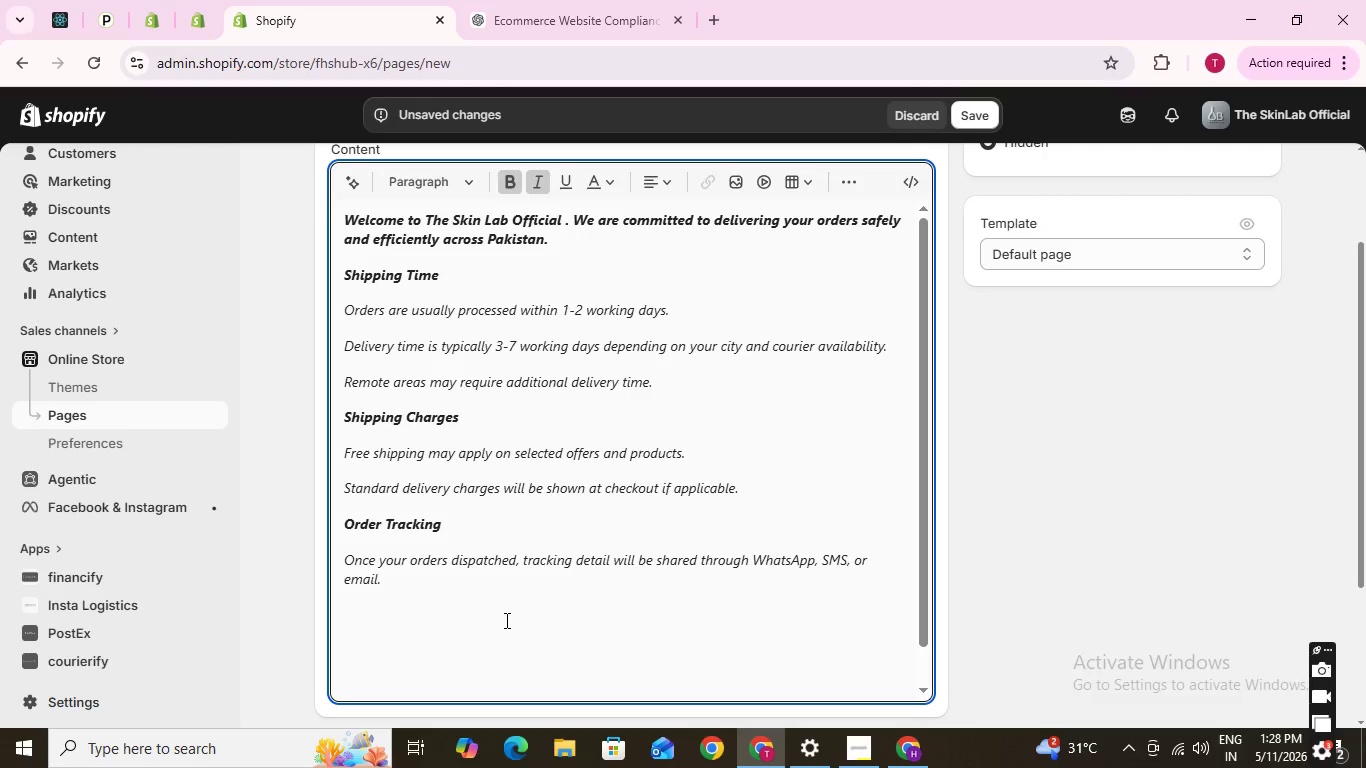 
wait(6.3)
 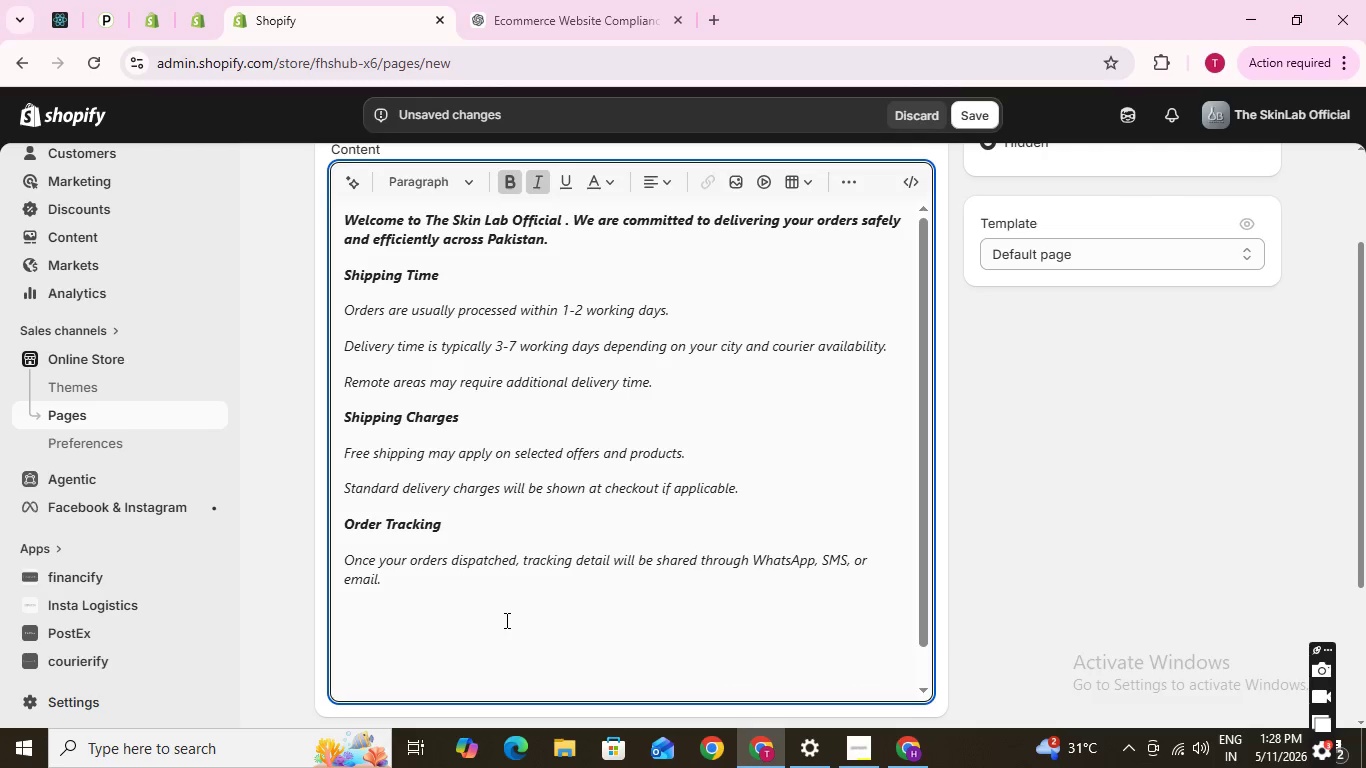 
key(Backspace)
type(Cash on Delivery ())
 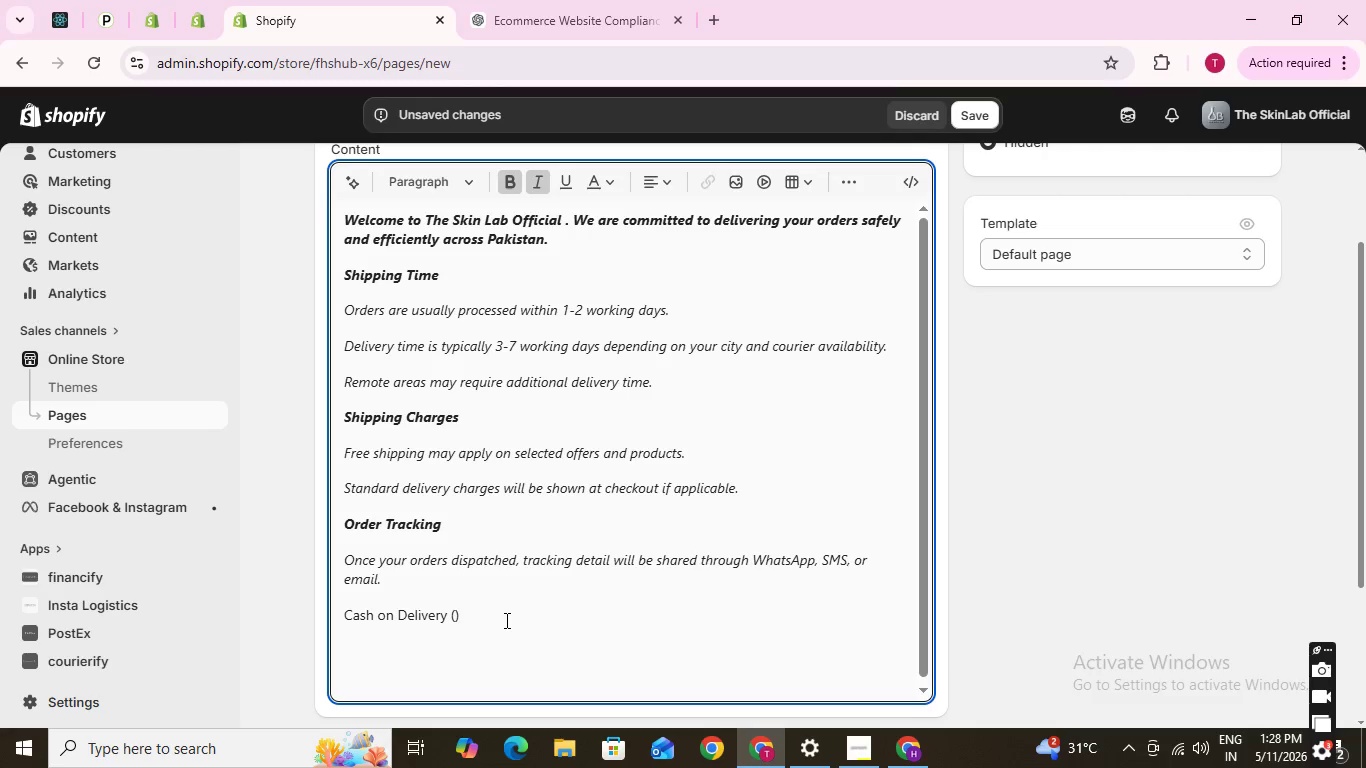 
key(ArrowLeft)
 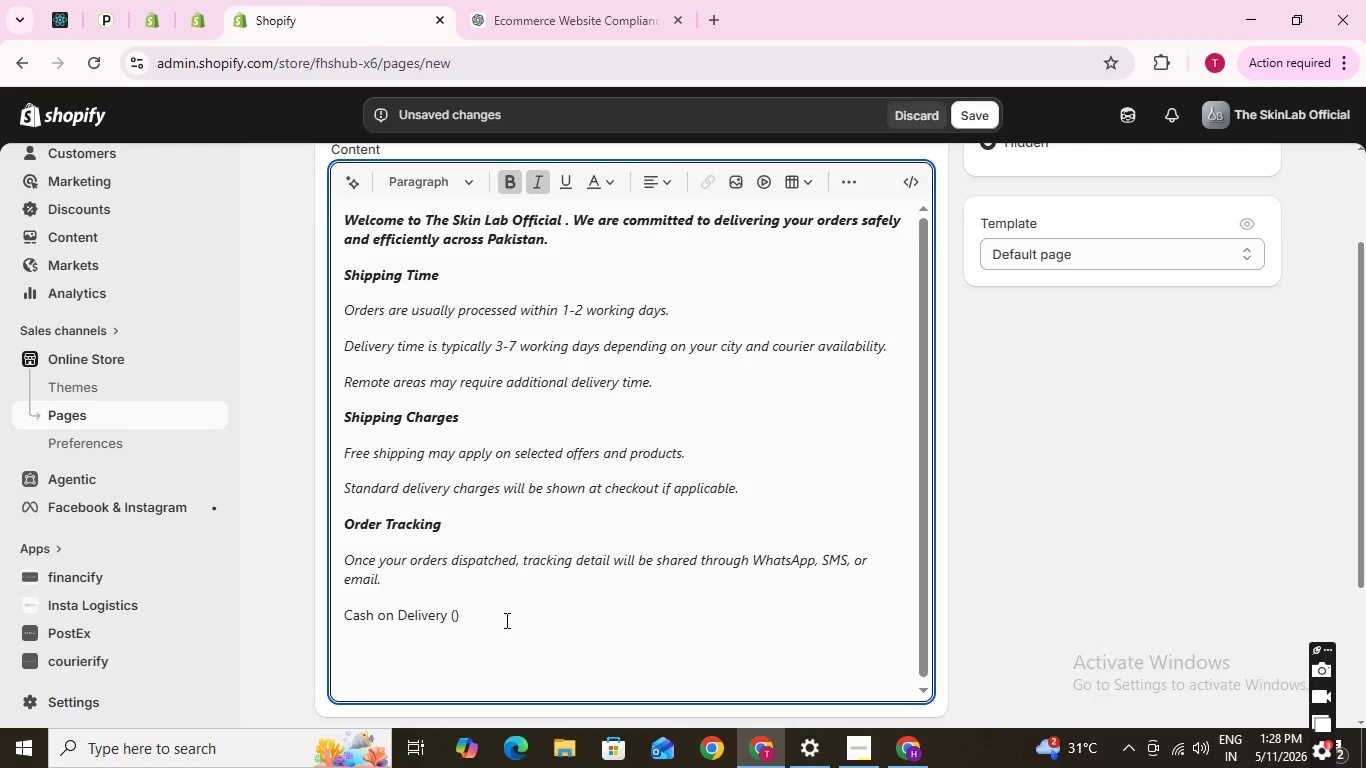 
type(COD)
 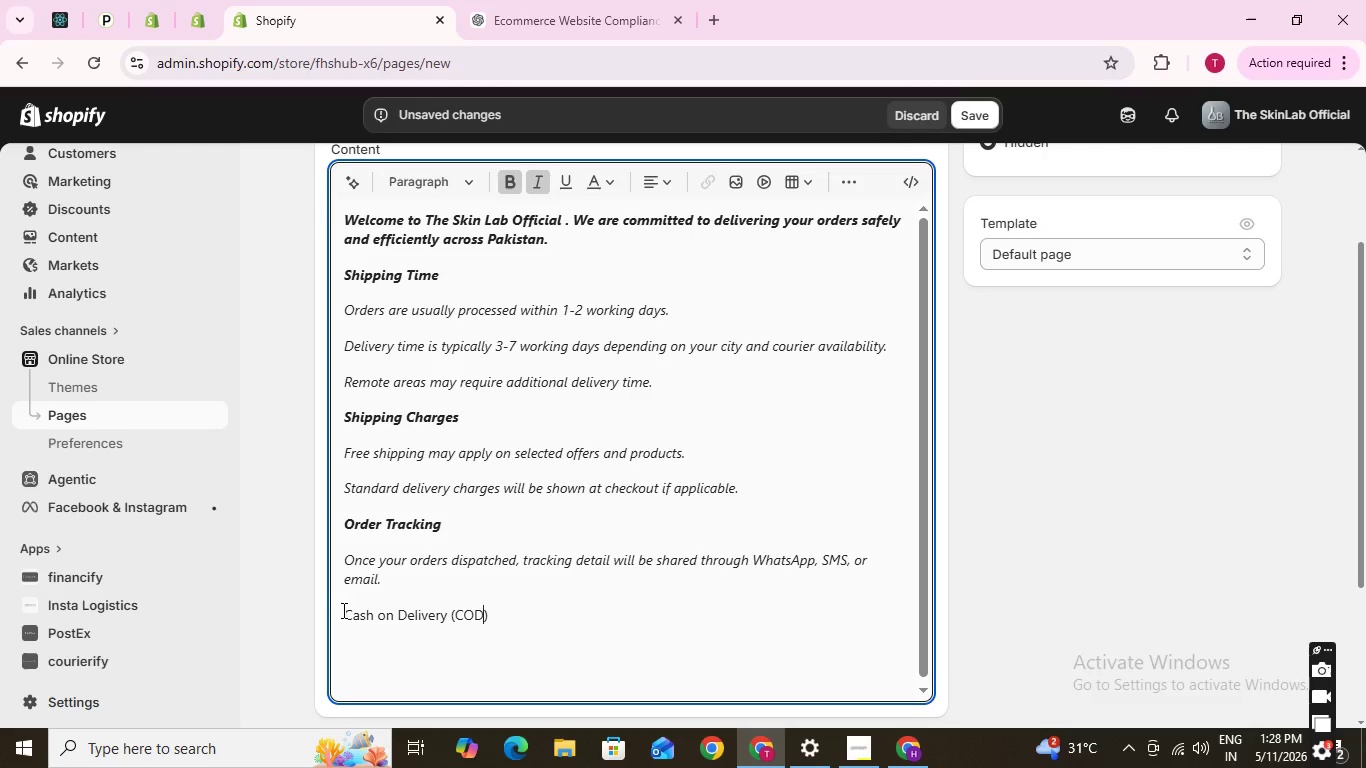 
left_click_drag(start_coordinate=[343, 614], to_coordinate=[427, 607])
 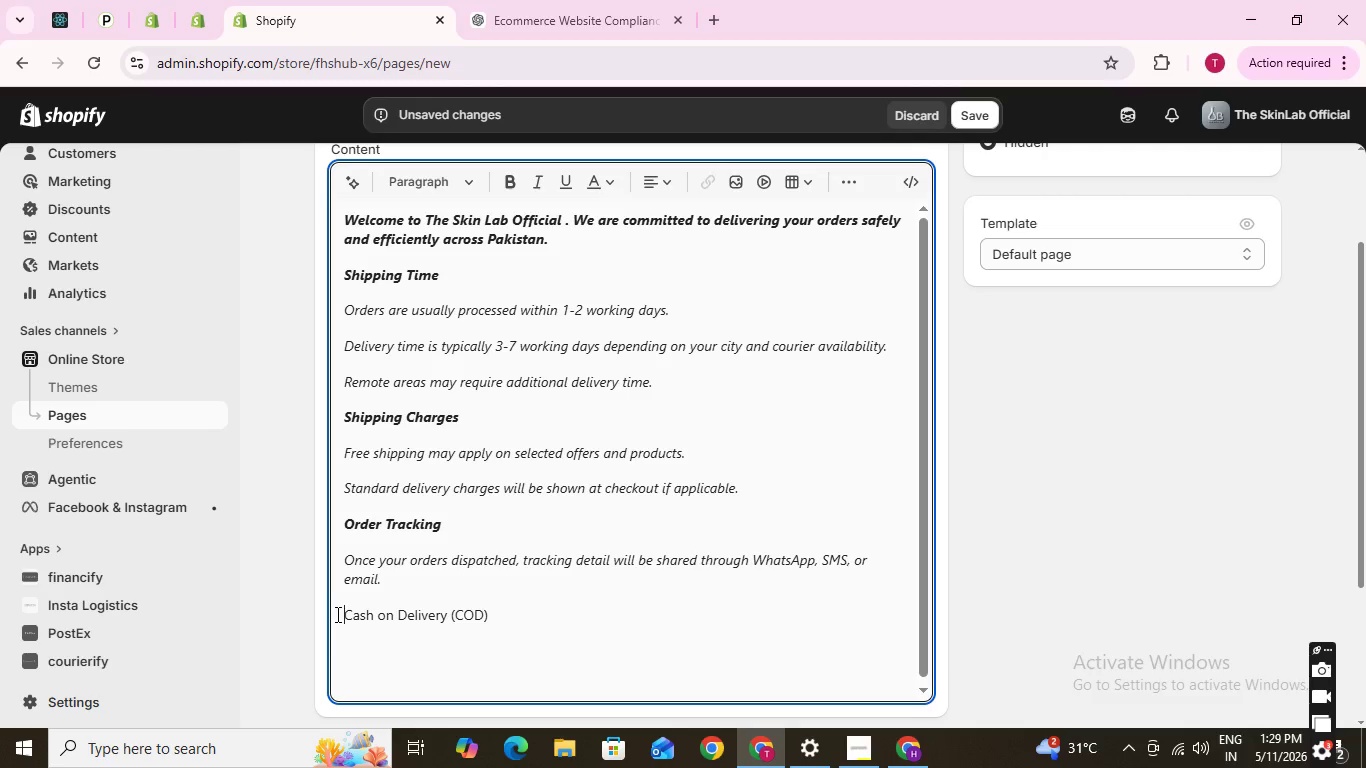 
left_click_drag(start_coordinate=[336, 614], to_coordinate=[348, 618])
 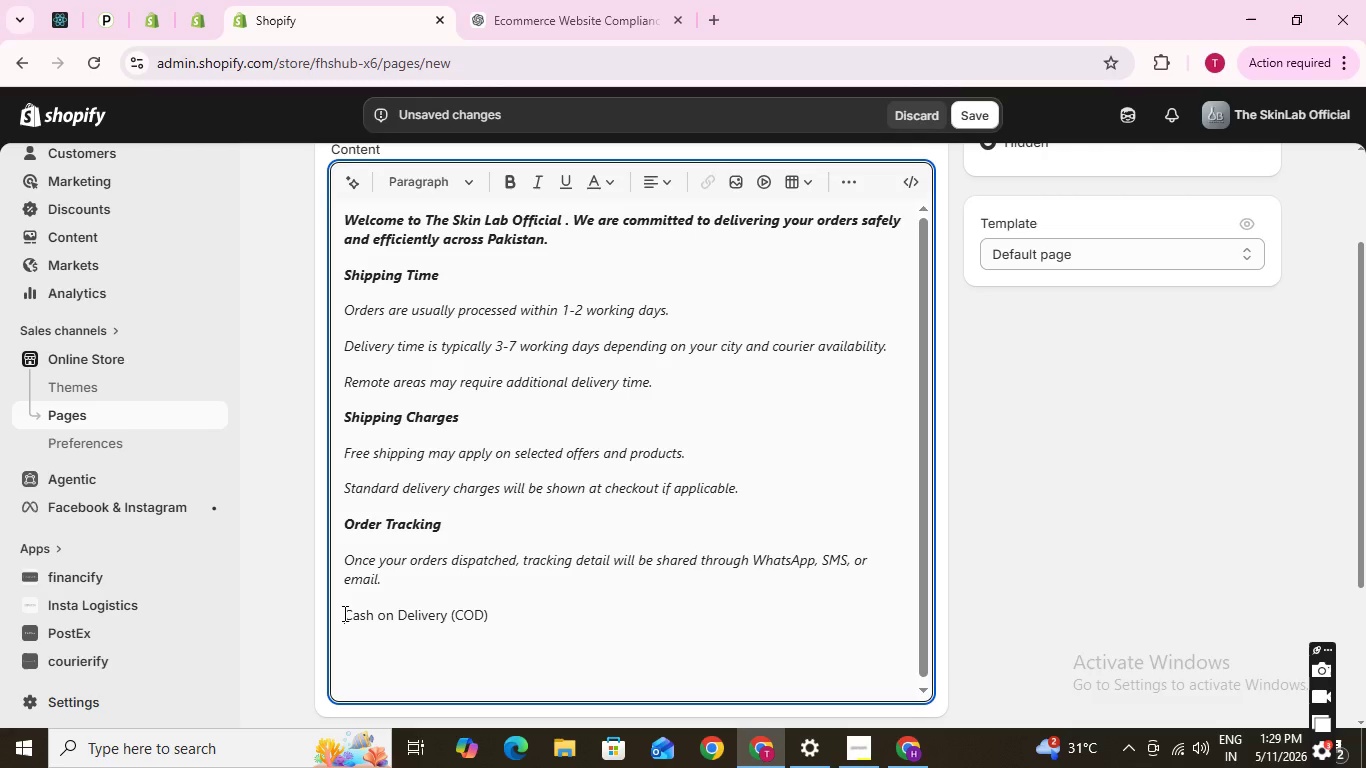 
left_click_drag(start_coordinate=[343, 613], to_coordinate=[495, 605])
 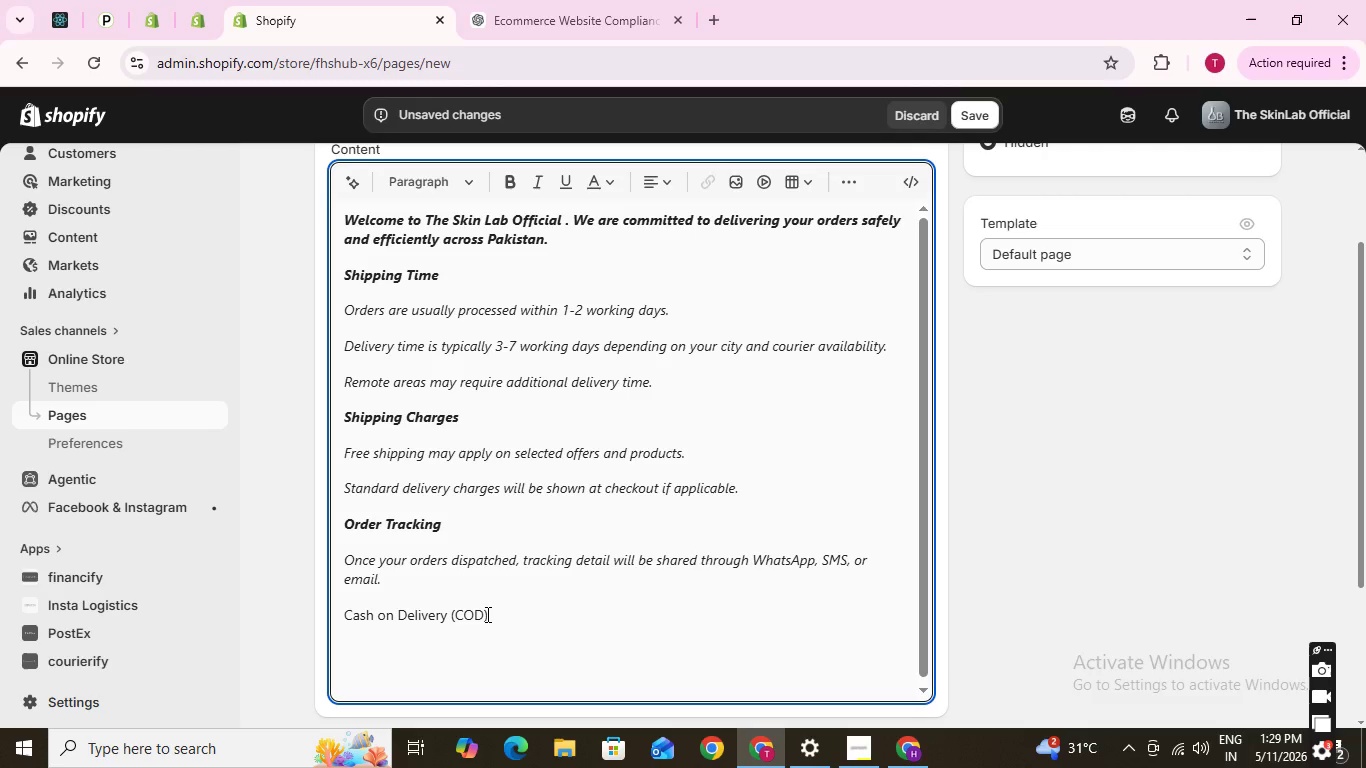 
left_click_drag(start_coordinate=[486, 614], to_coordinate=[343, 613])
 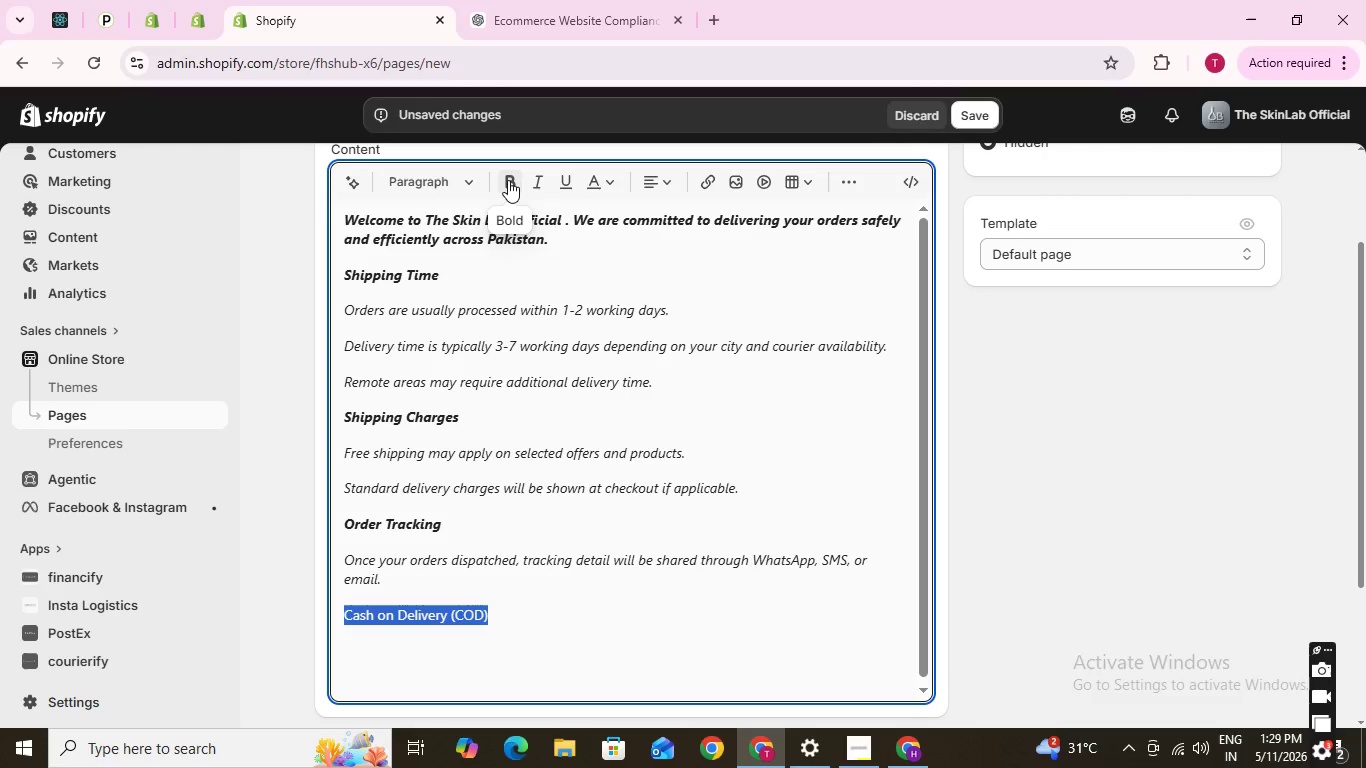 
left_click([508, 179])
 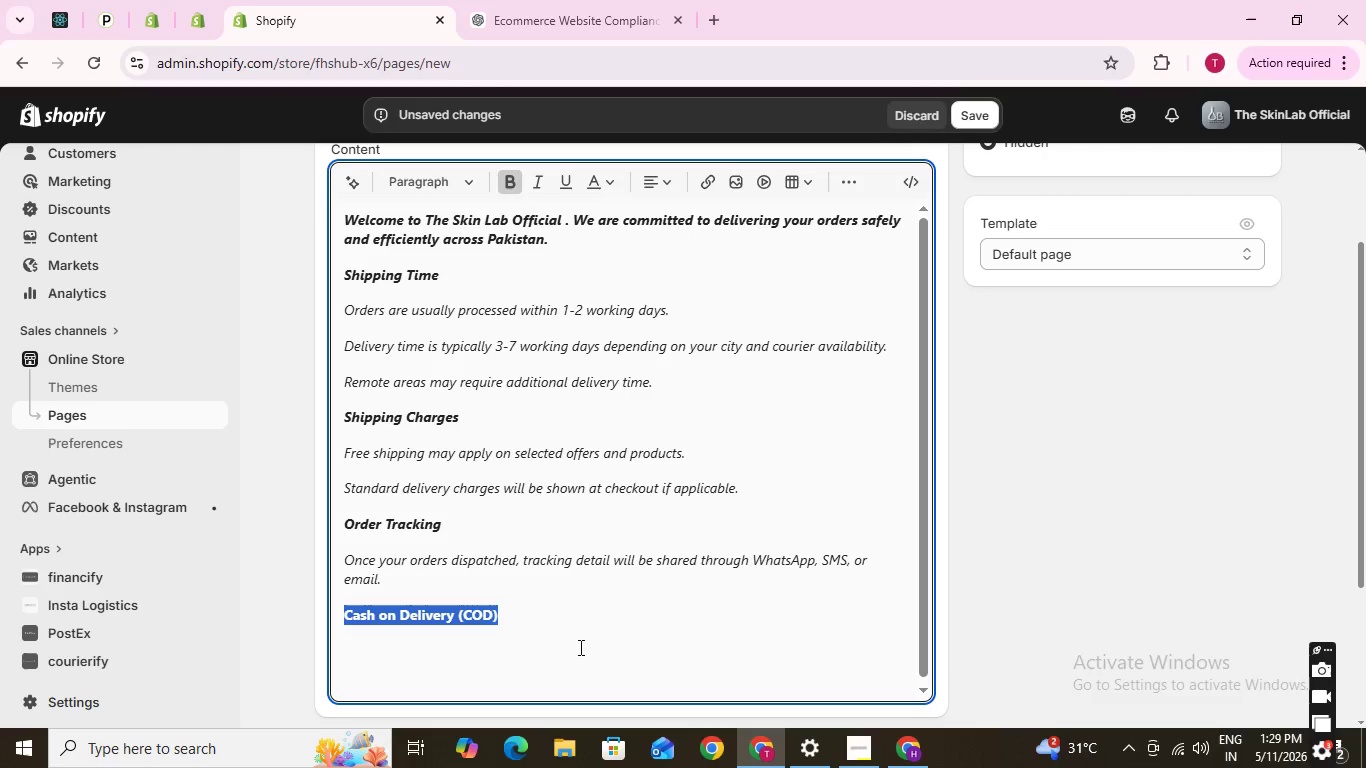 
left_click([569, 607])
 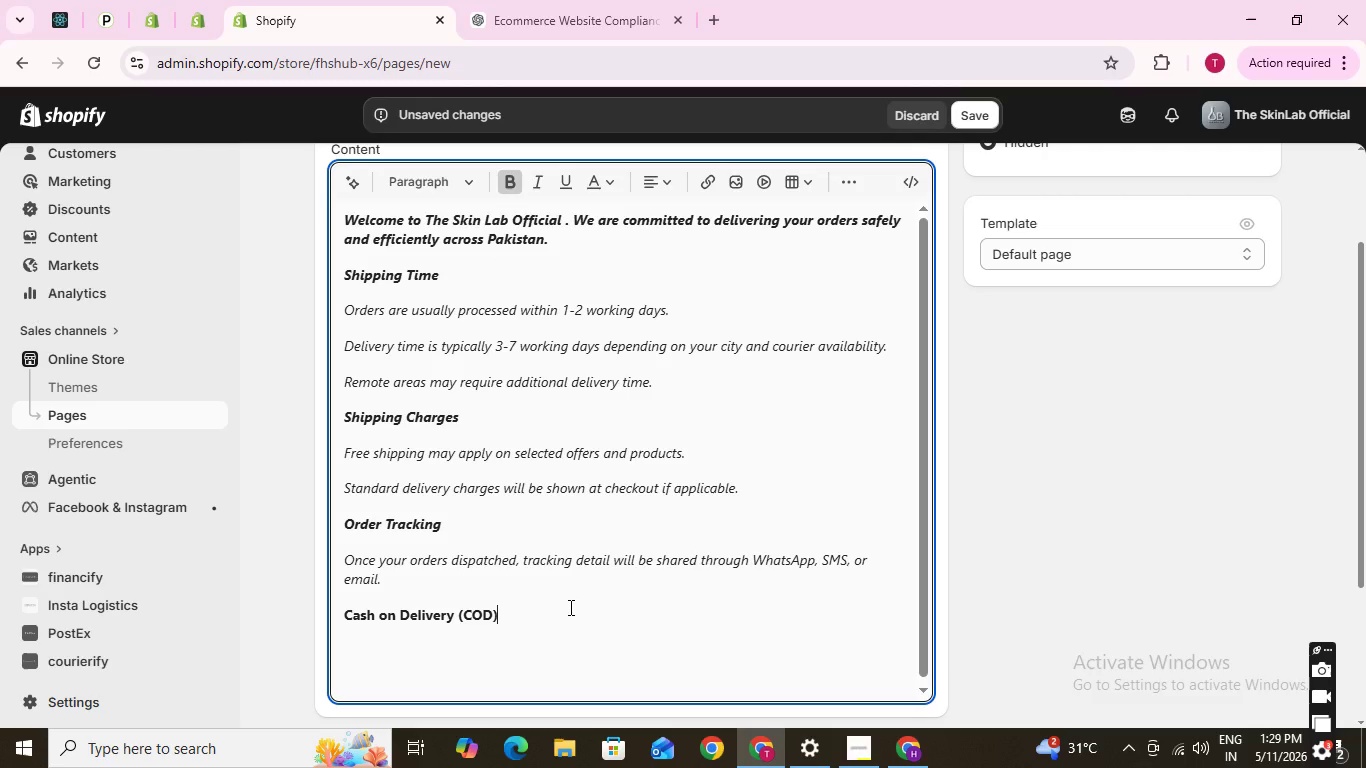 
key(Enter)
 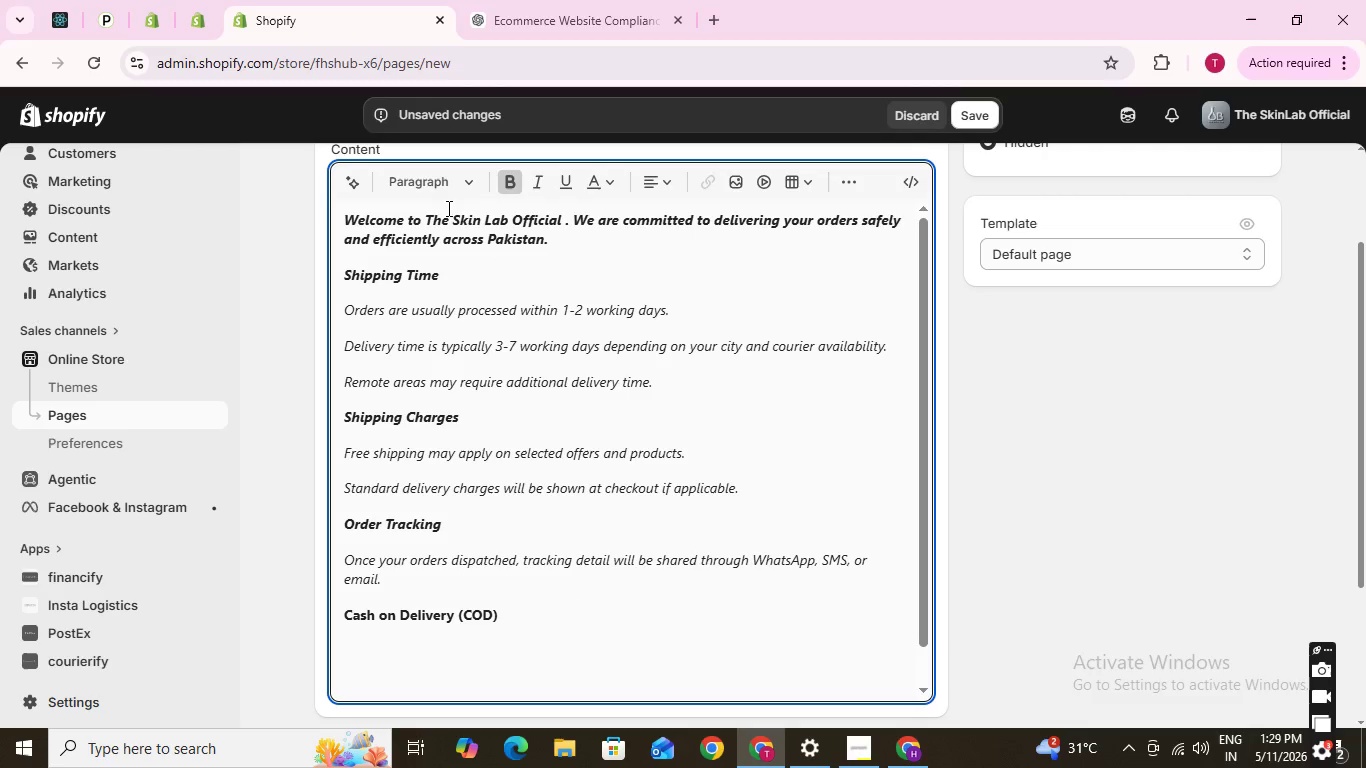 
left_click([502, 183])
 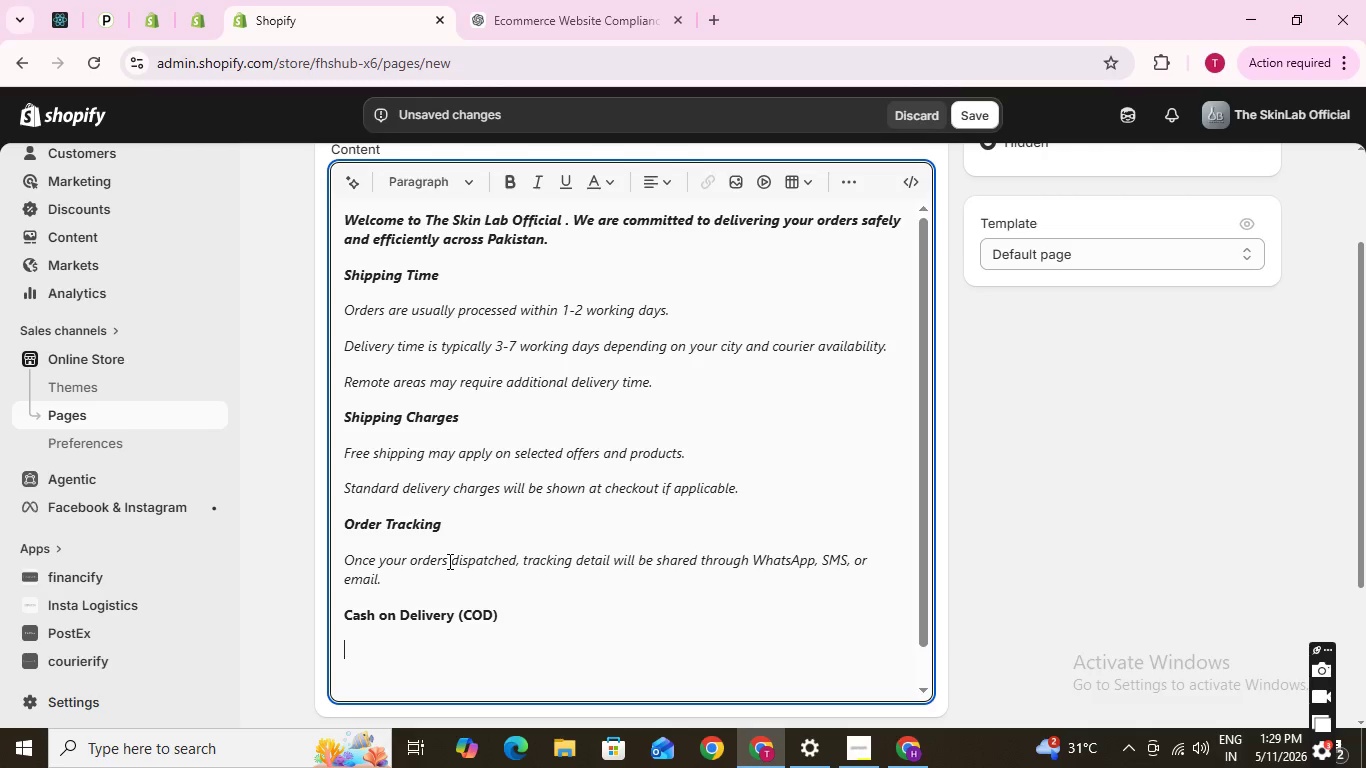 
wait(10.73)
 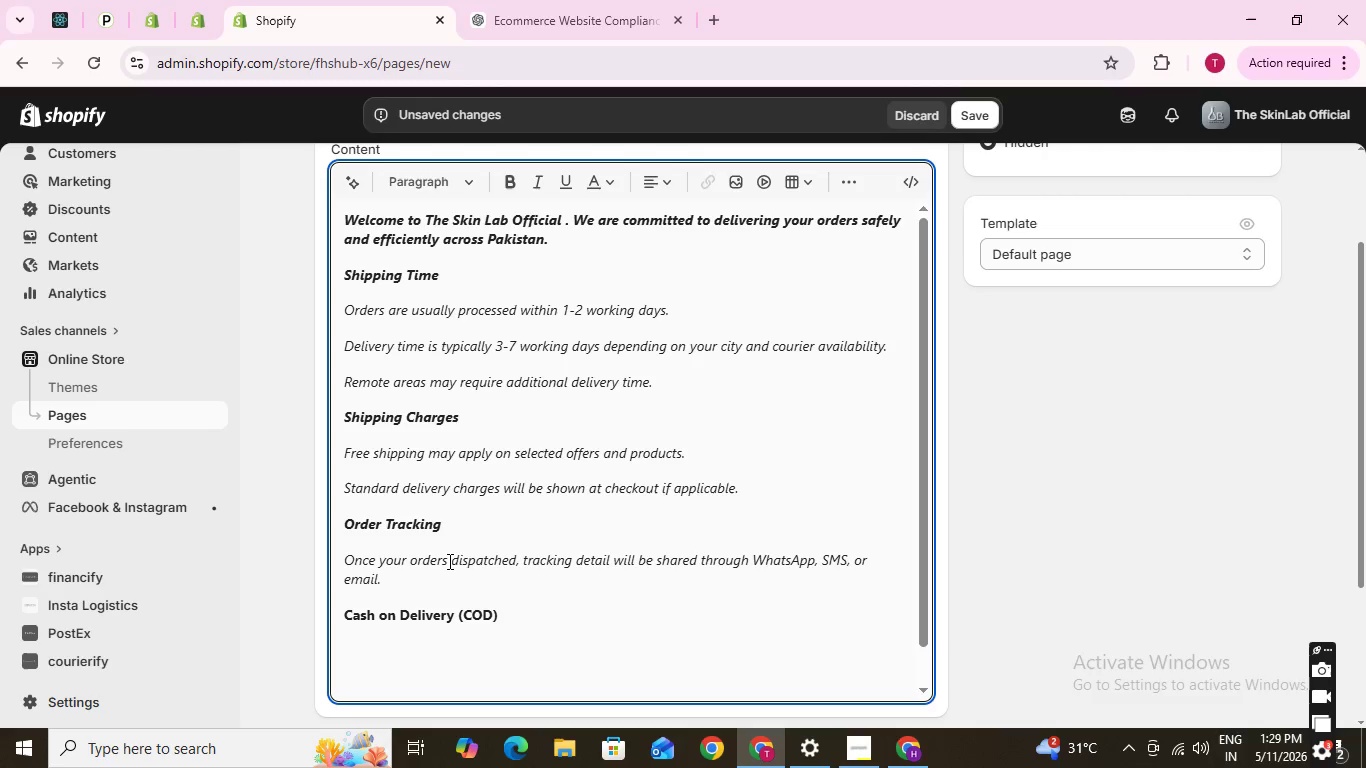 
type(COD is avai)
 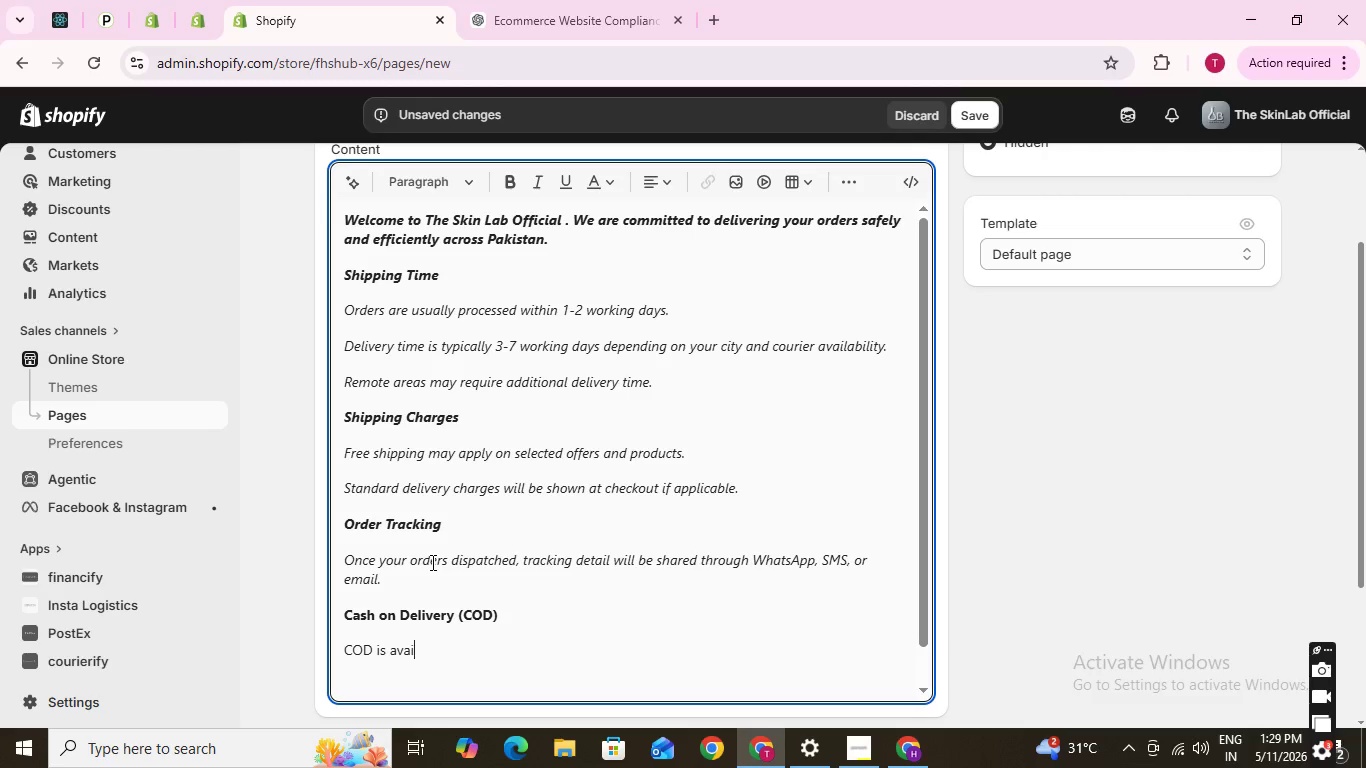 
type(ble in most cities)
 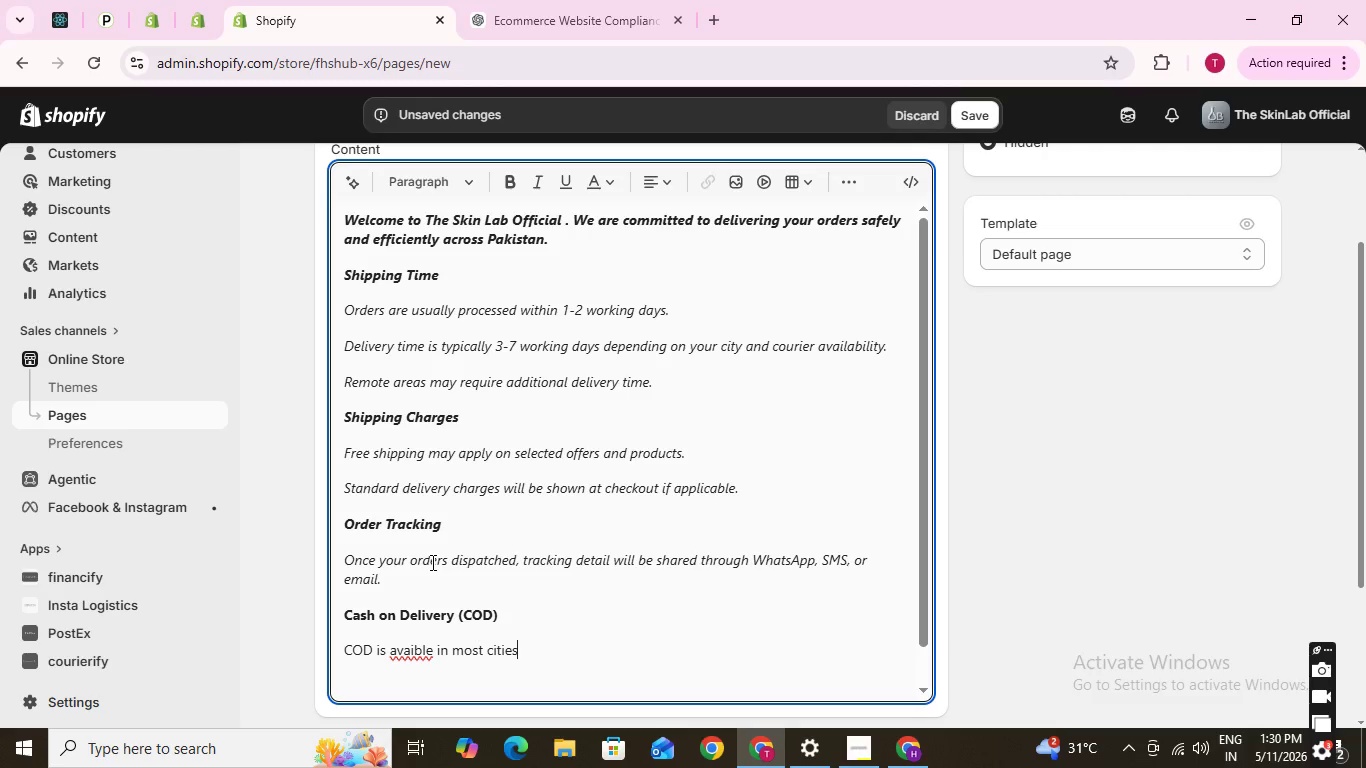 
wait(9.39)
 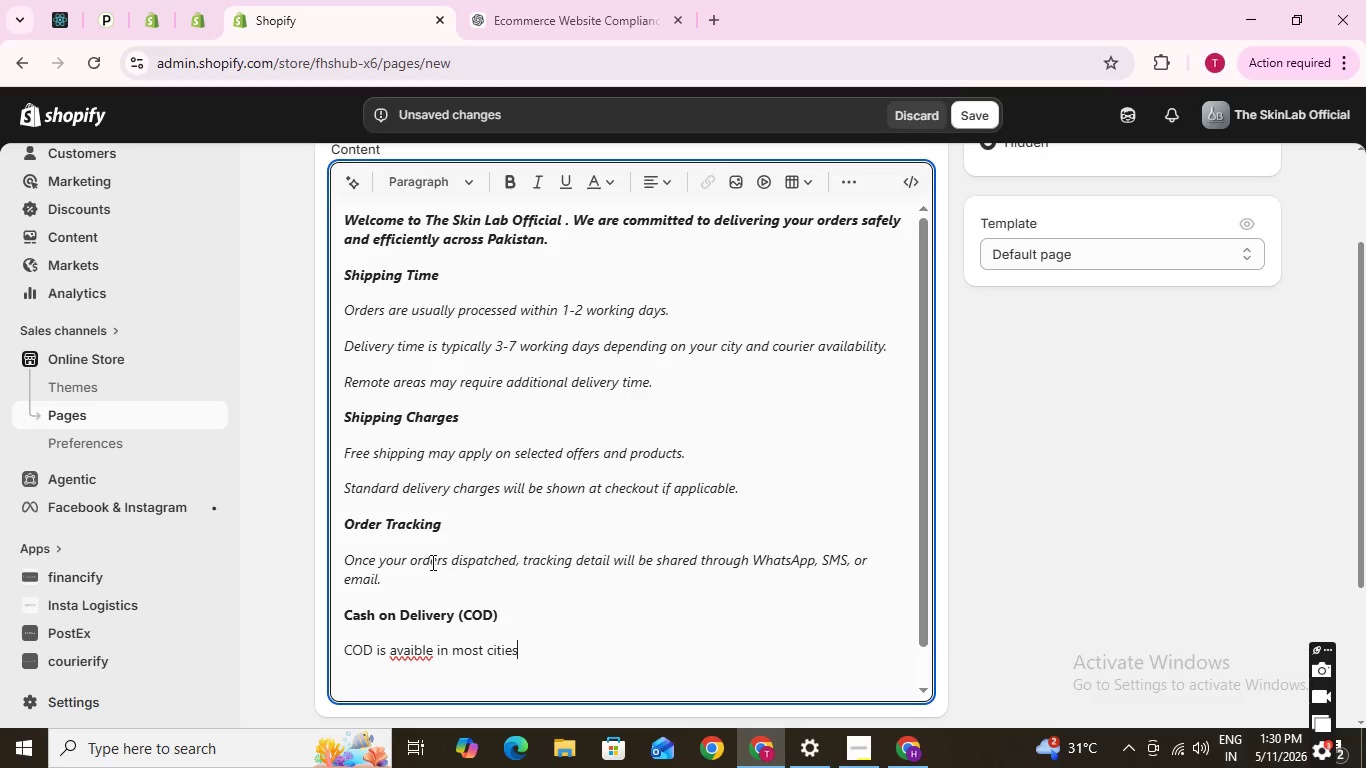 
hold_key(key=ArrowLeft, duration=0.88)
 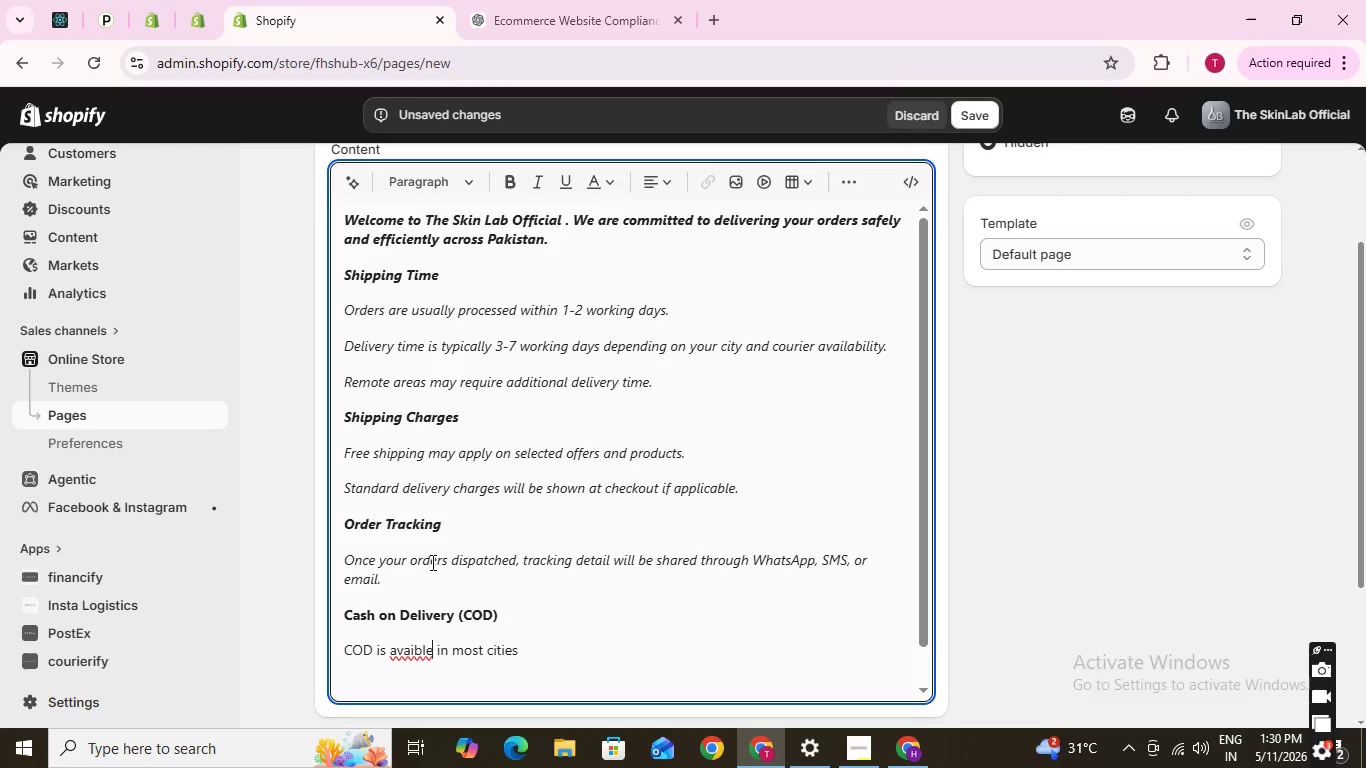 
key(ArrowLeft)
 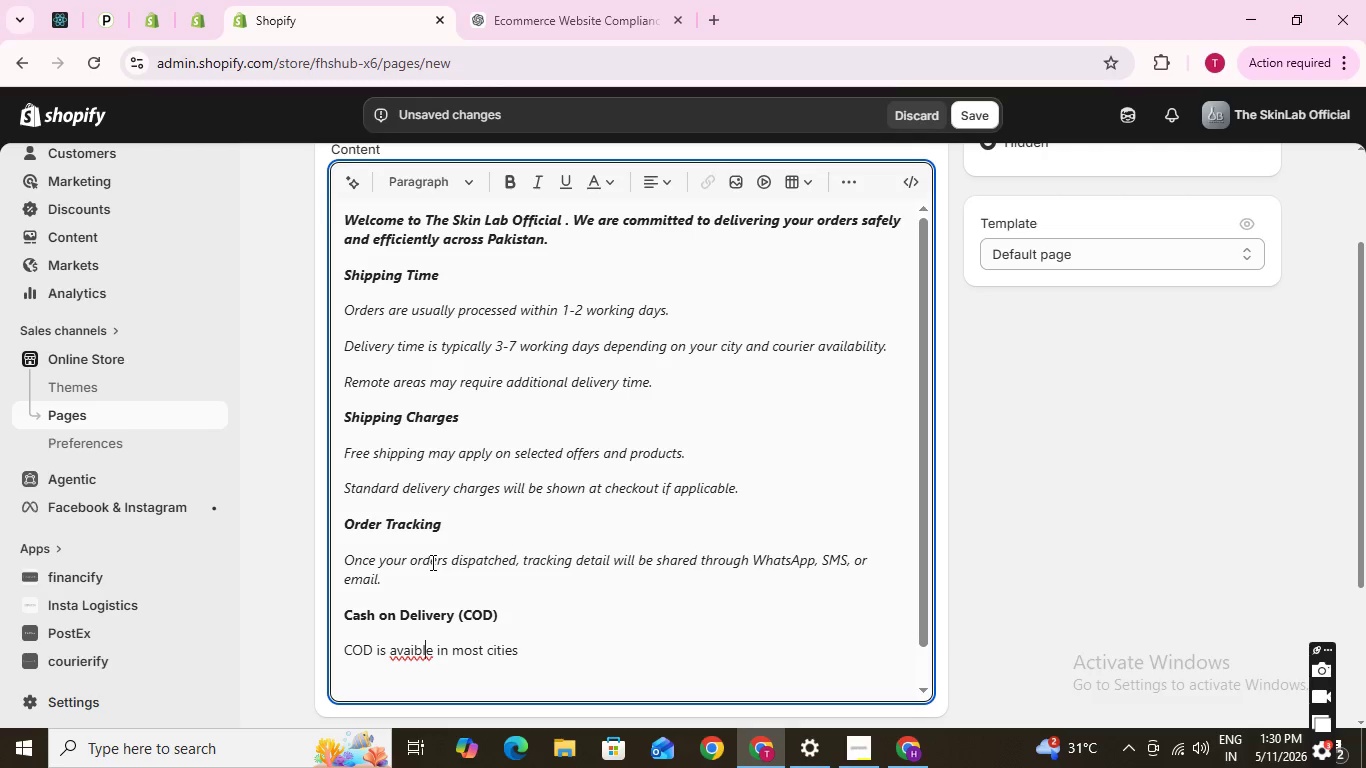 
key(ArrowLeft)
 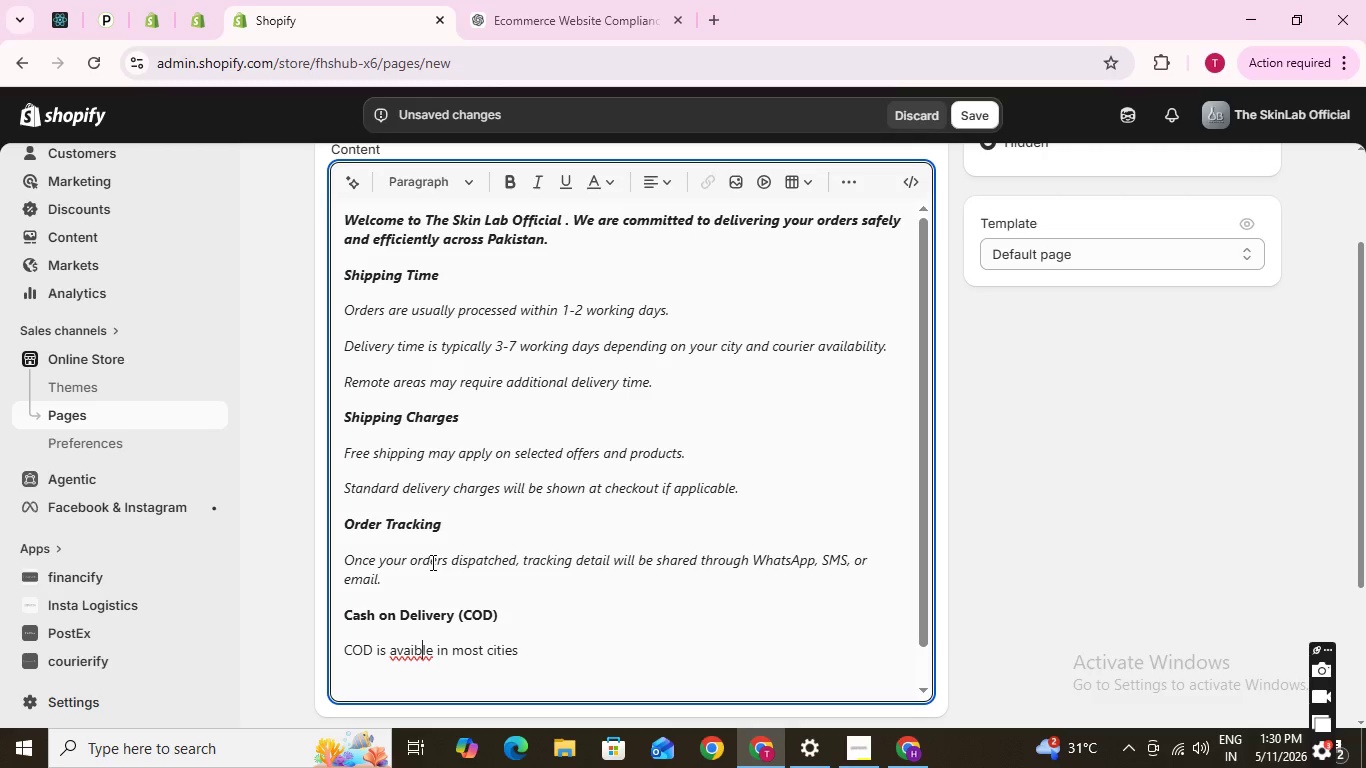 
key(ArrowLeft)
 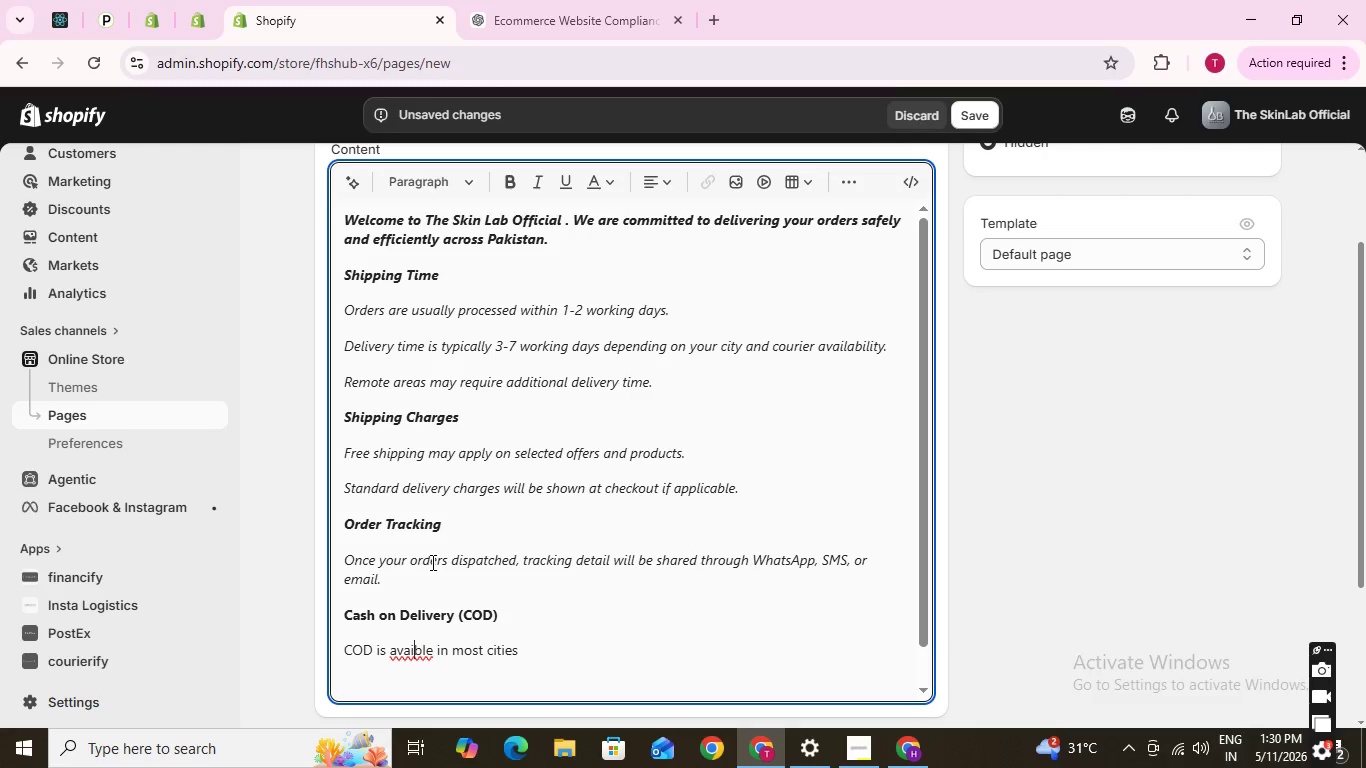 
key(ArrowLeft)
 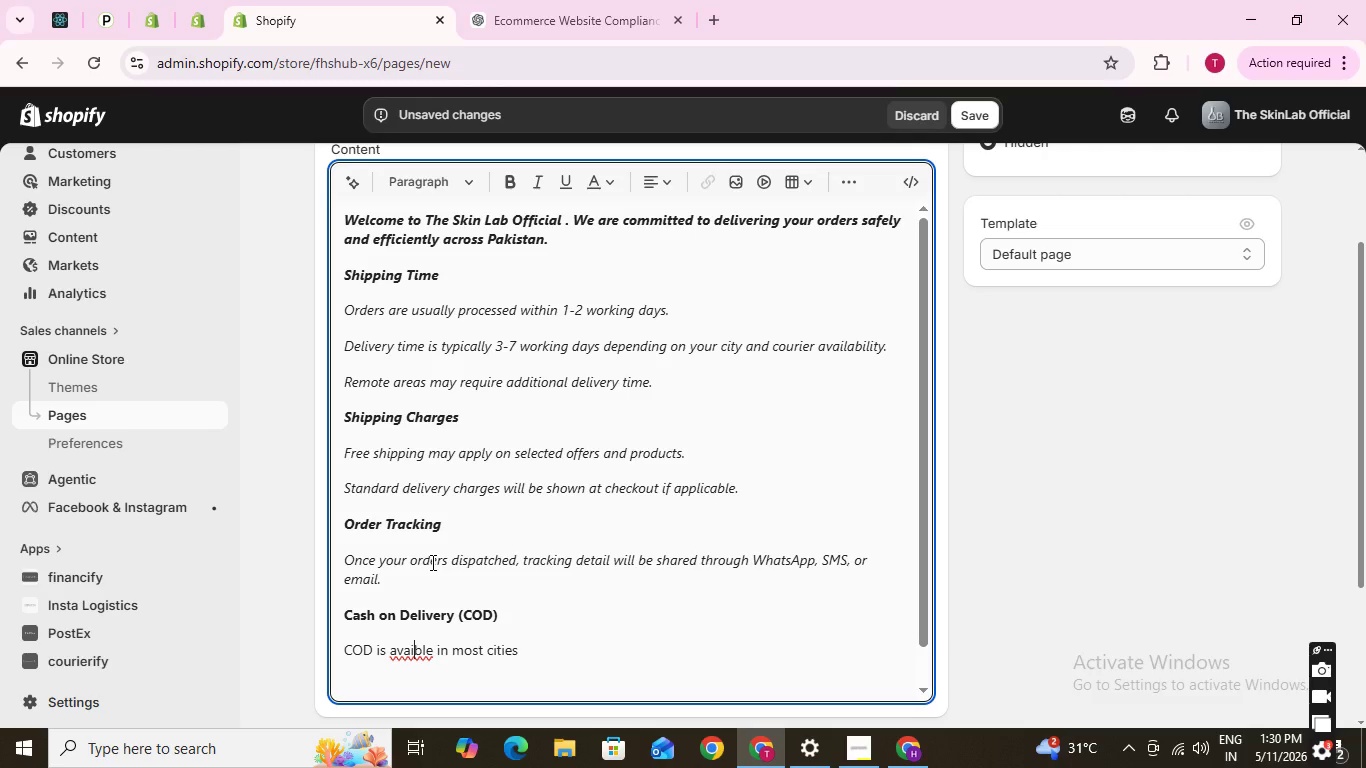 
wait(7.22)
 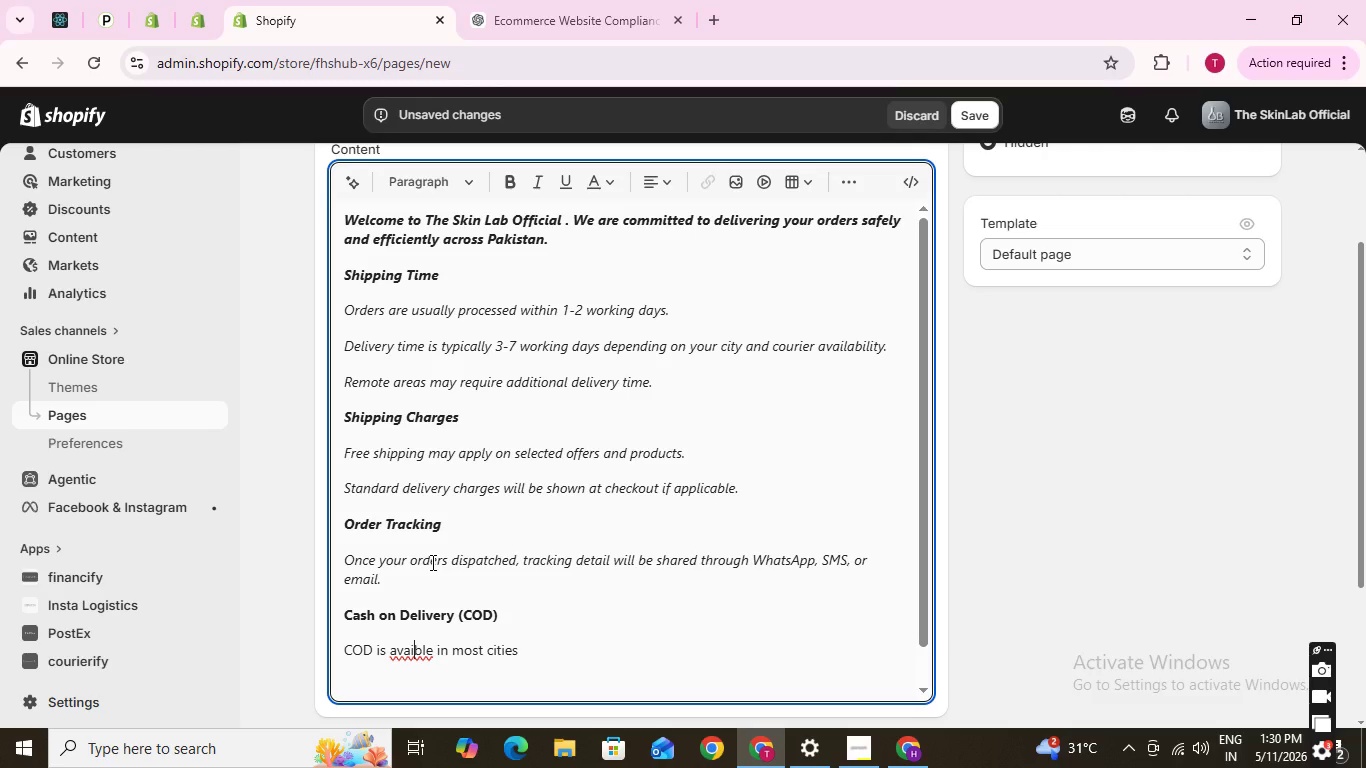 
type(la)
 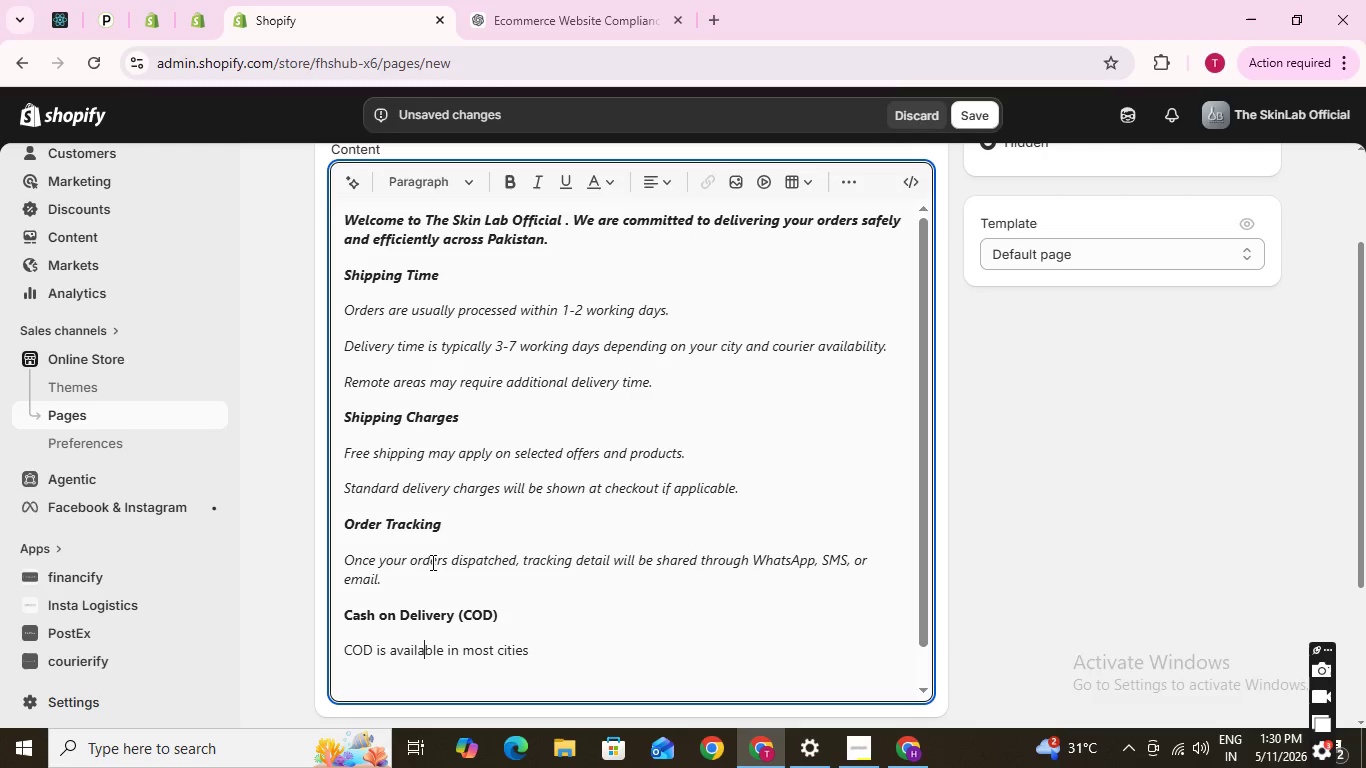 
hold_key(key=ArrowRight, duration=0.94)
 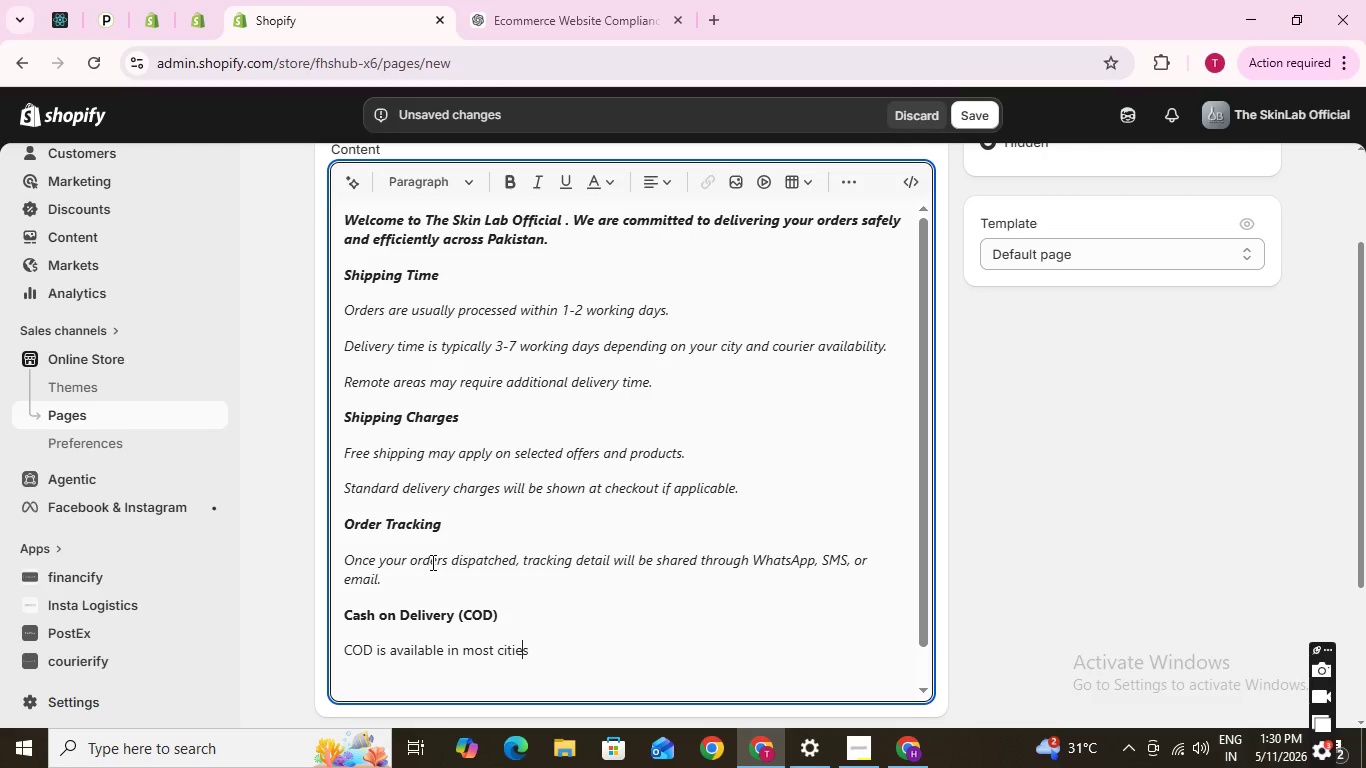 
key(ArrowRight)
 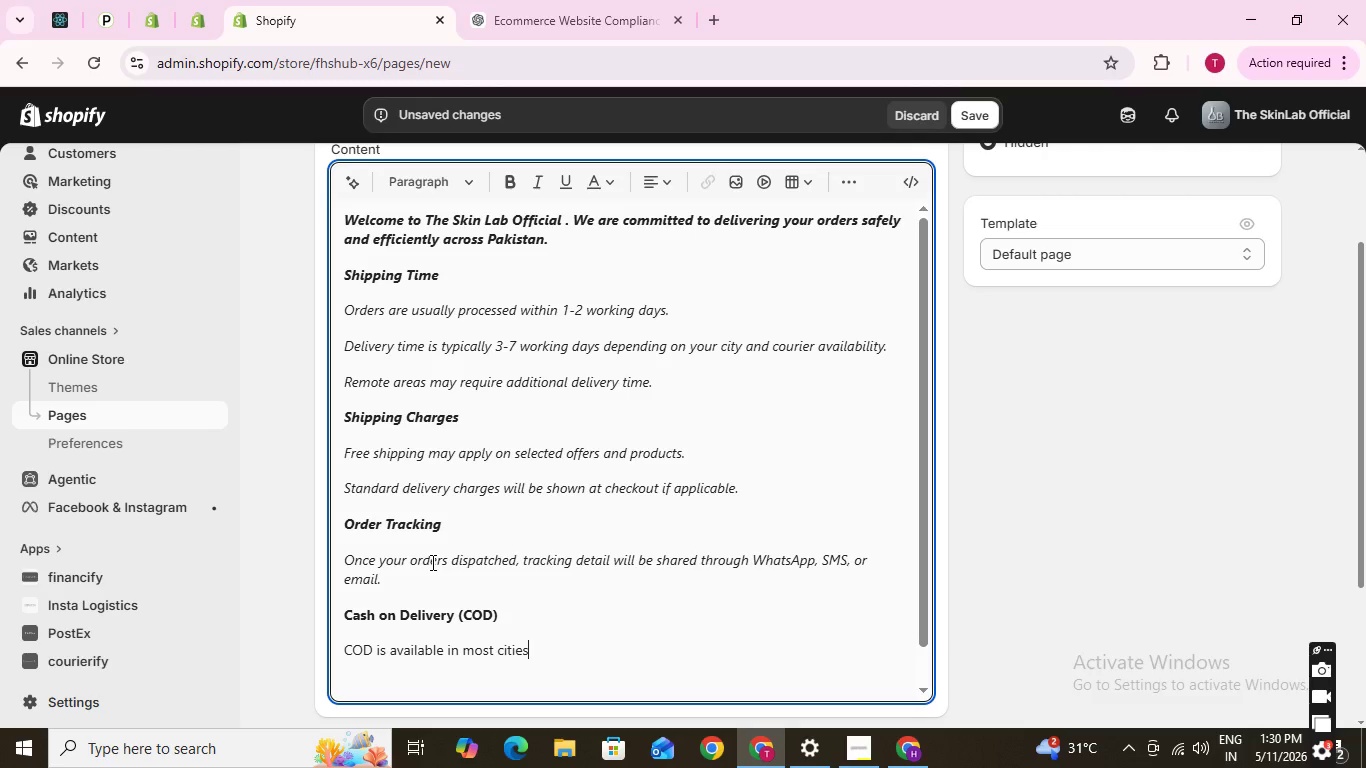 
key(ArrowRight)
 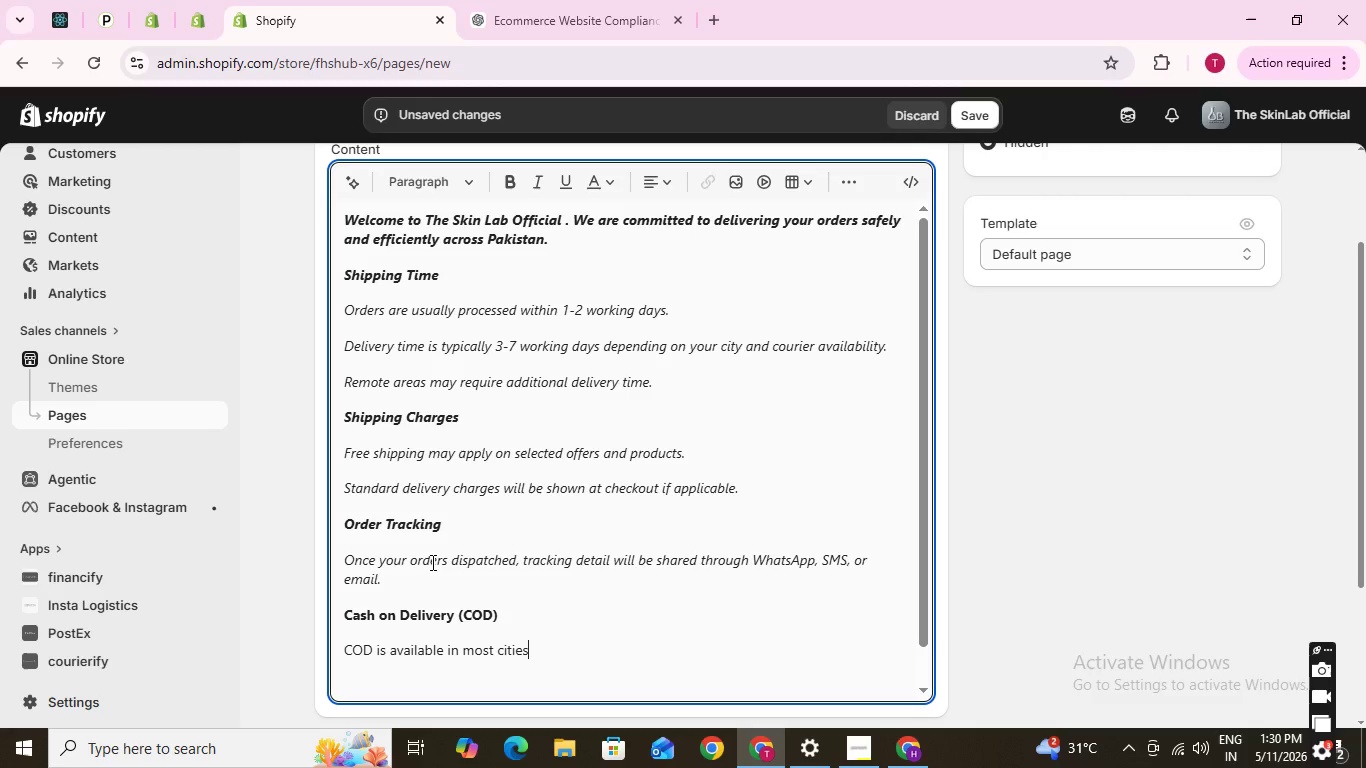 
left_click_drag(start_coordinate=[431, 562], to_coordinate=[434, 573])
 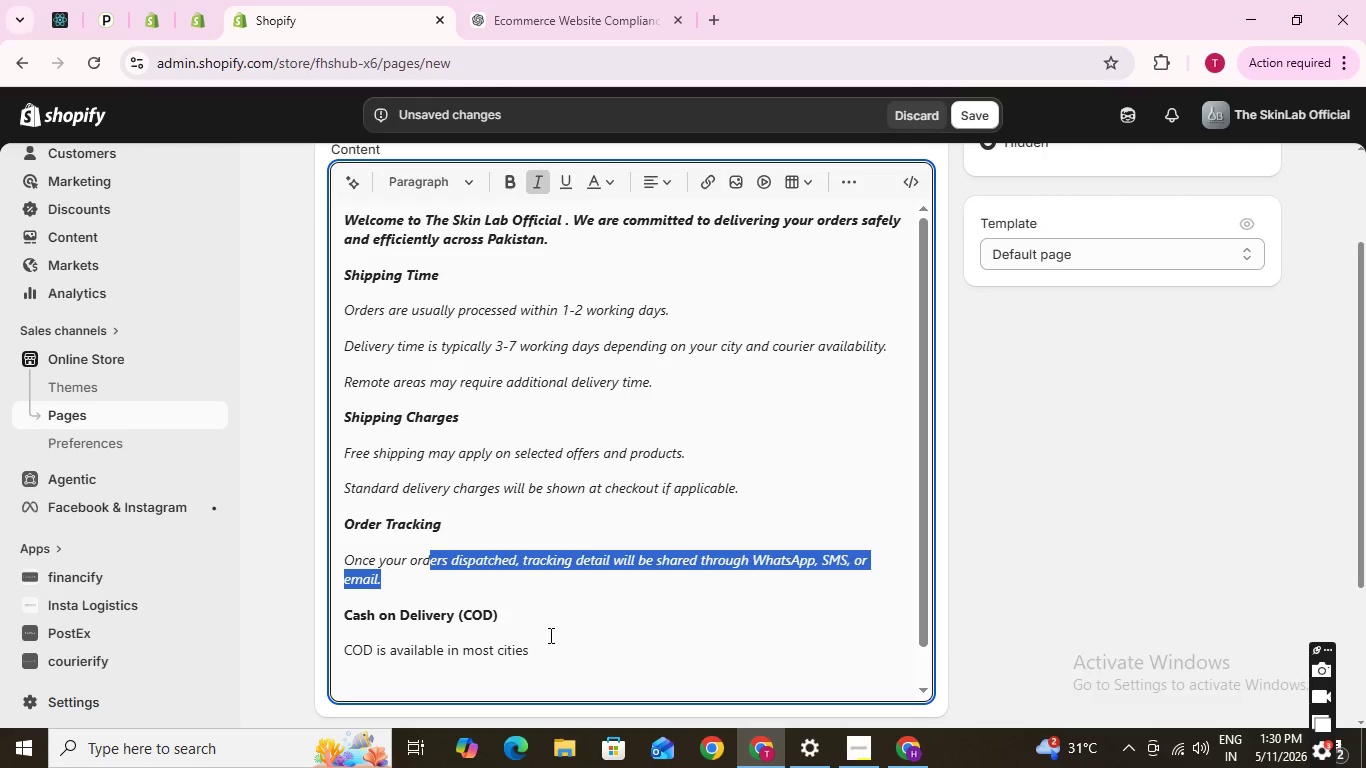 
left_click([549, 635])
 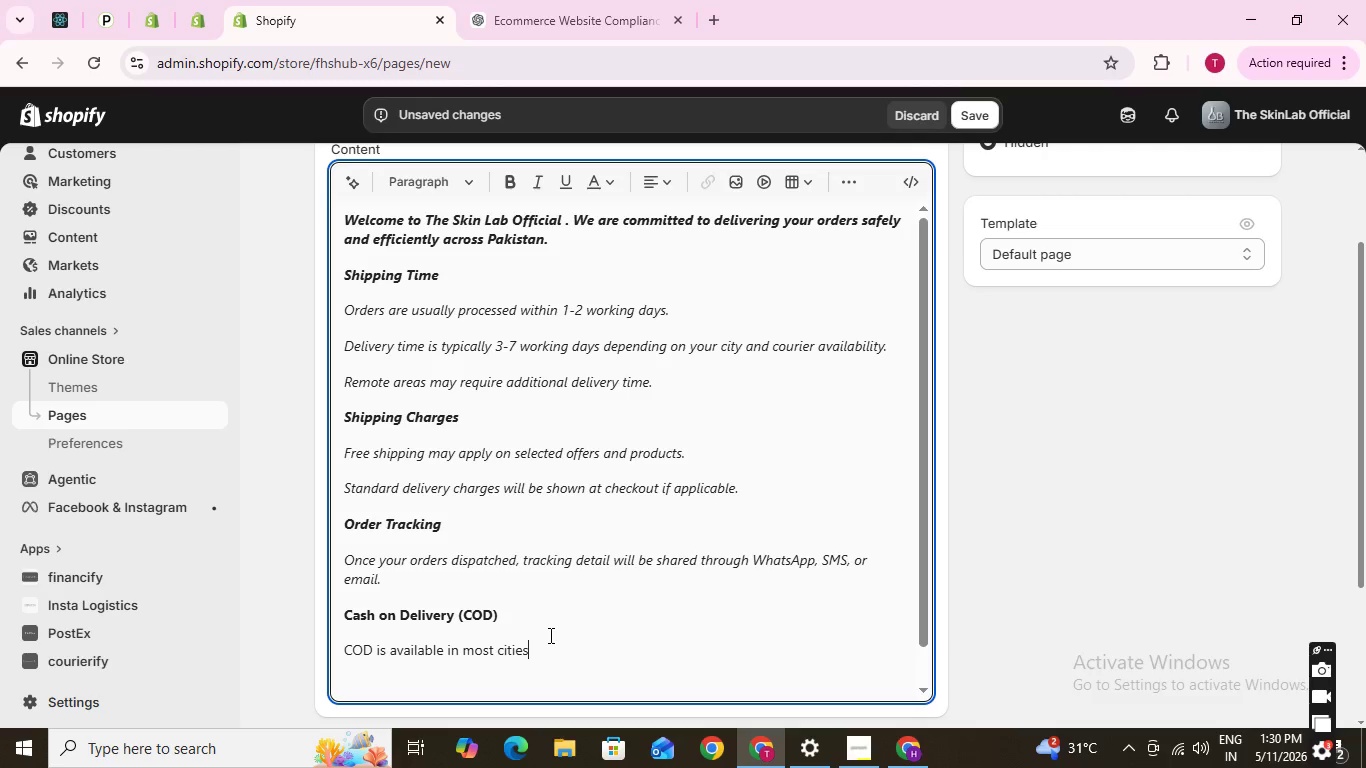 
type( of pakistan)
 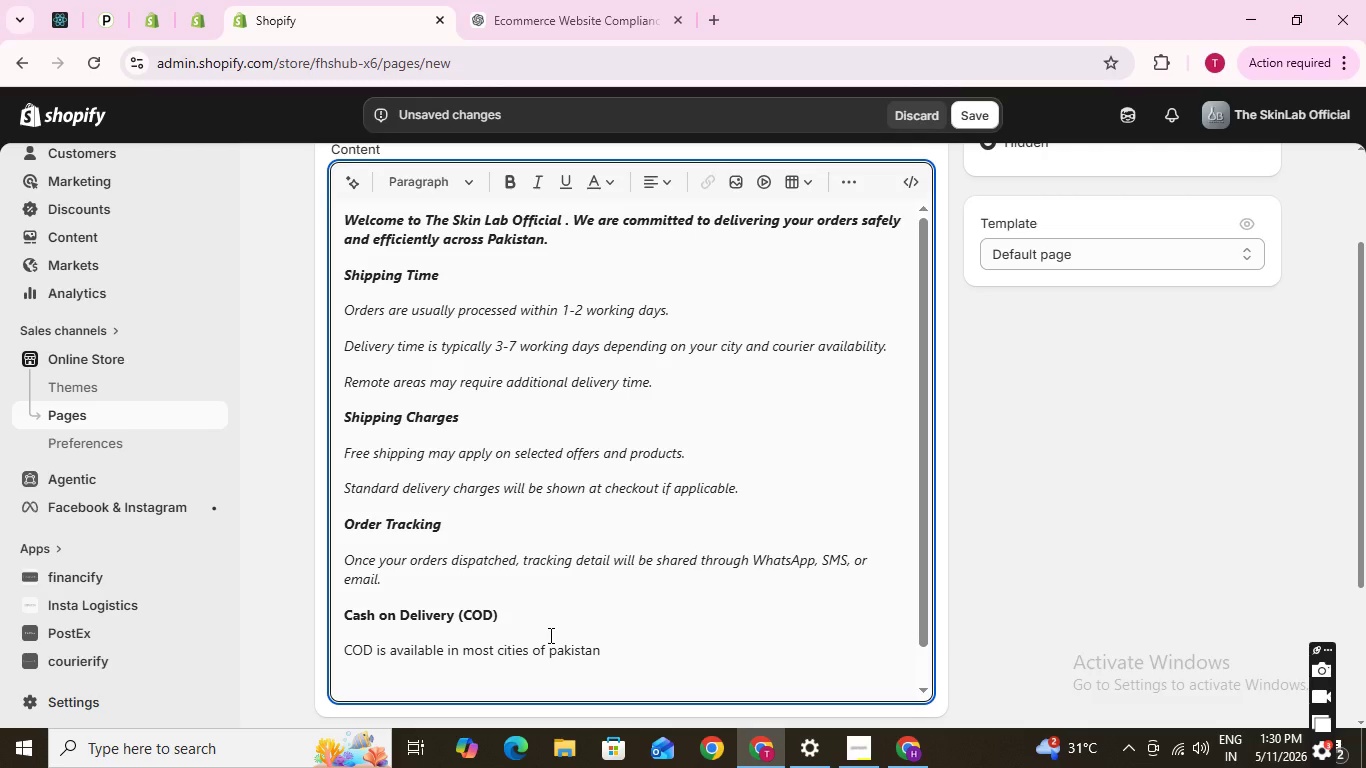 
key(ArrowLeft)
 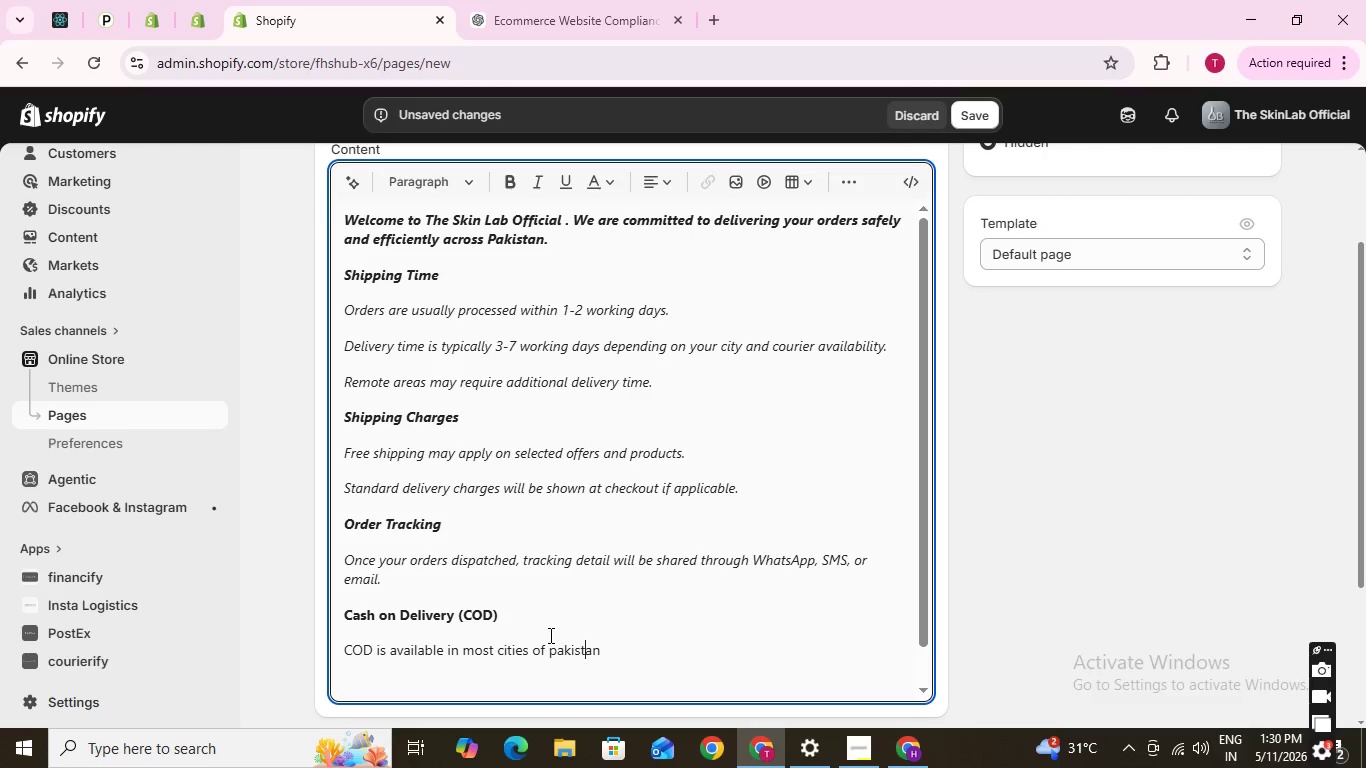 
key(ArrowLeft)
 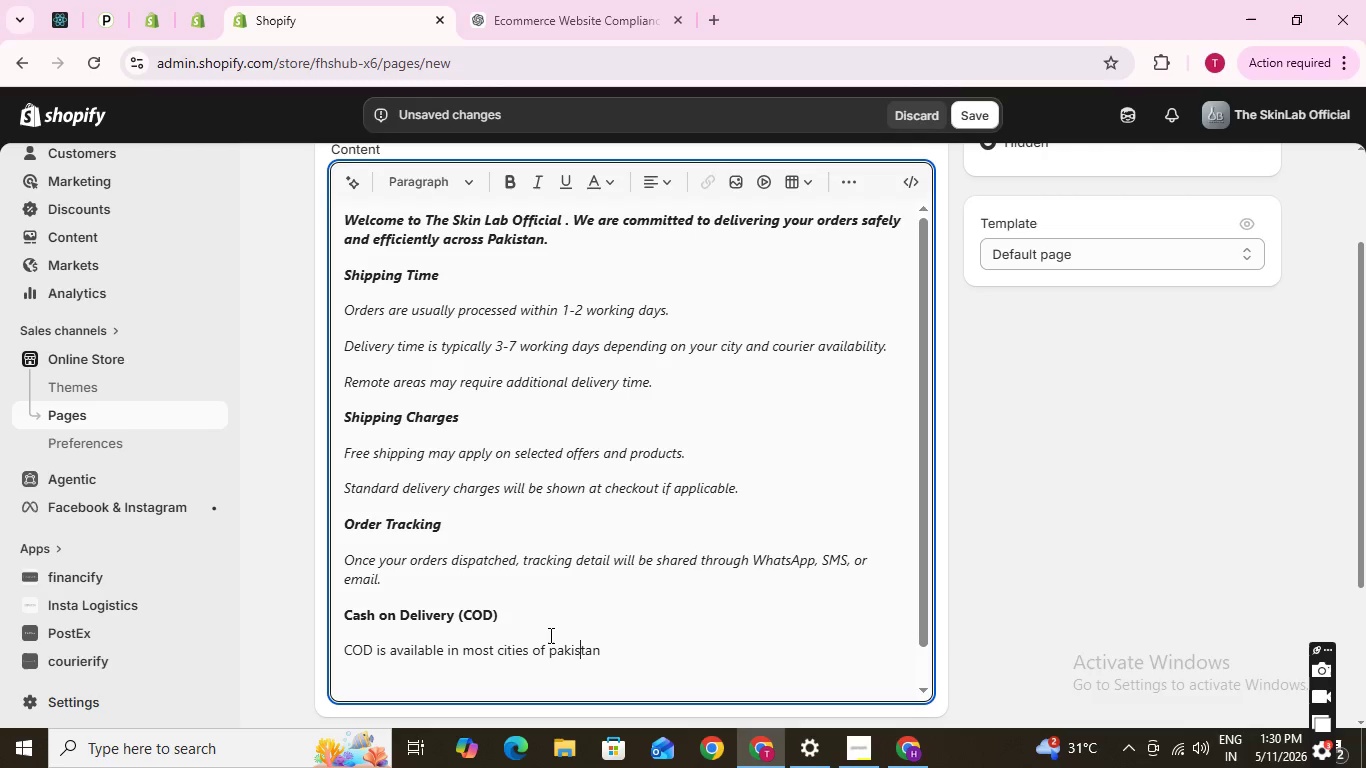 
key(ArrowLeft)
 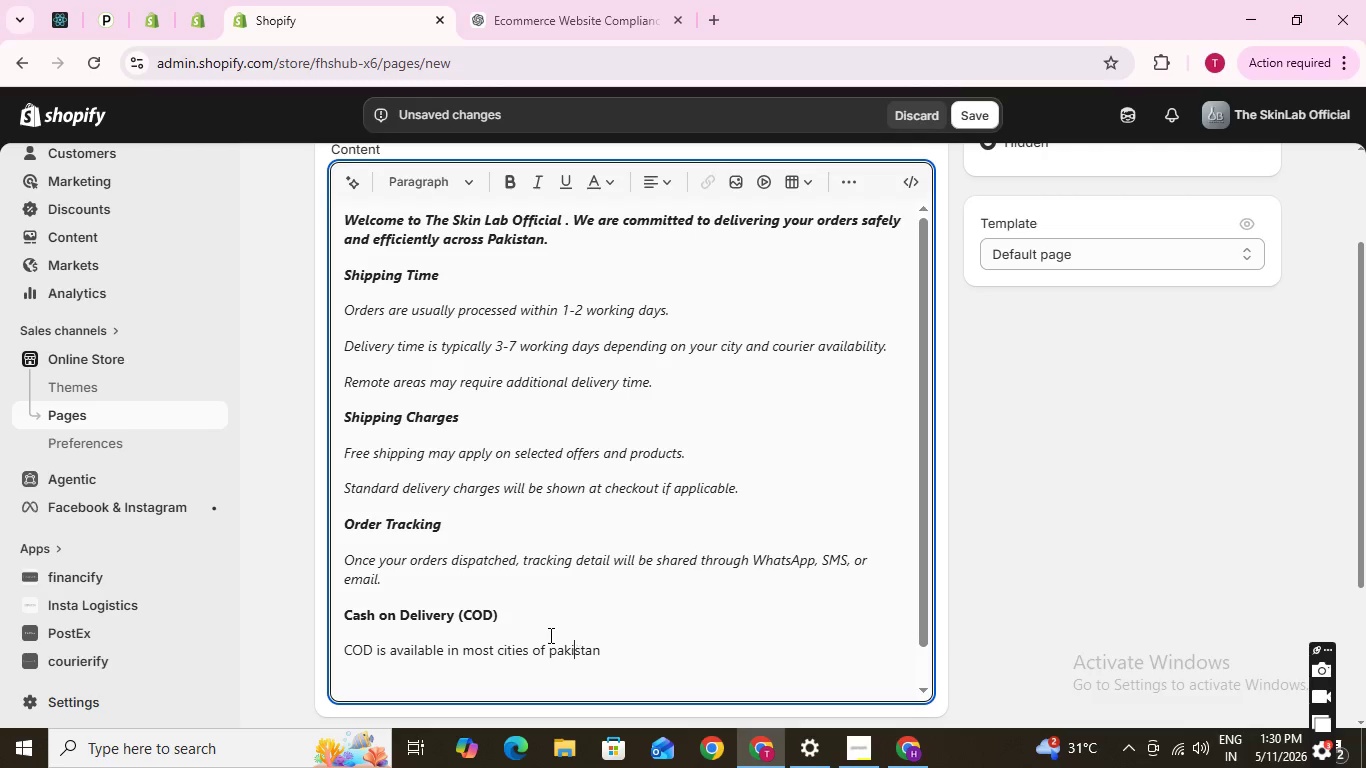 
key(ArrowLeft)
 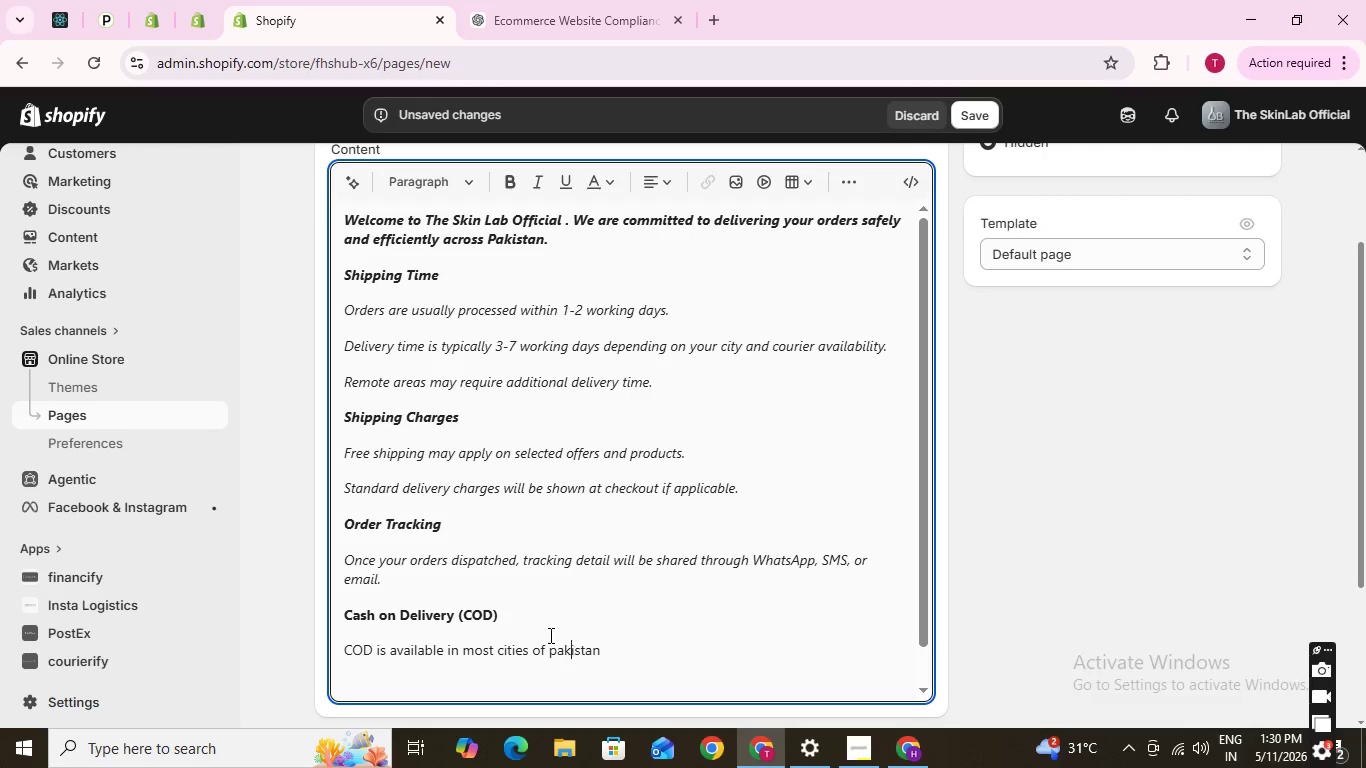 
key(ArrowLeft)
 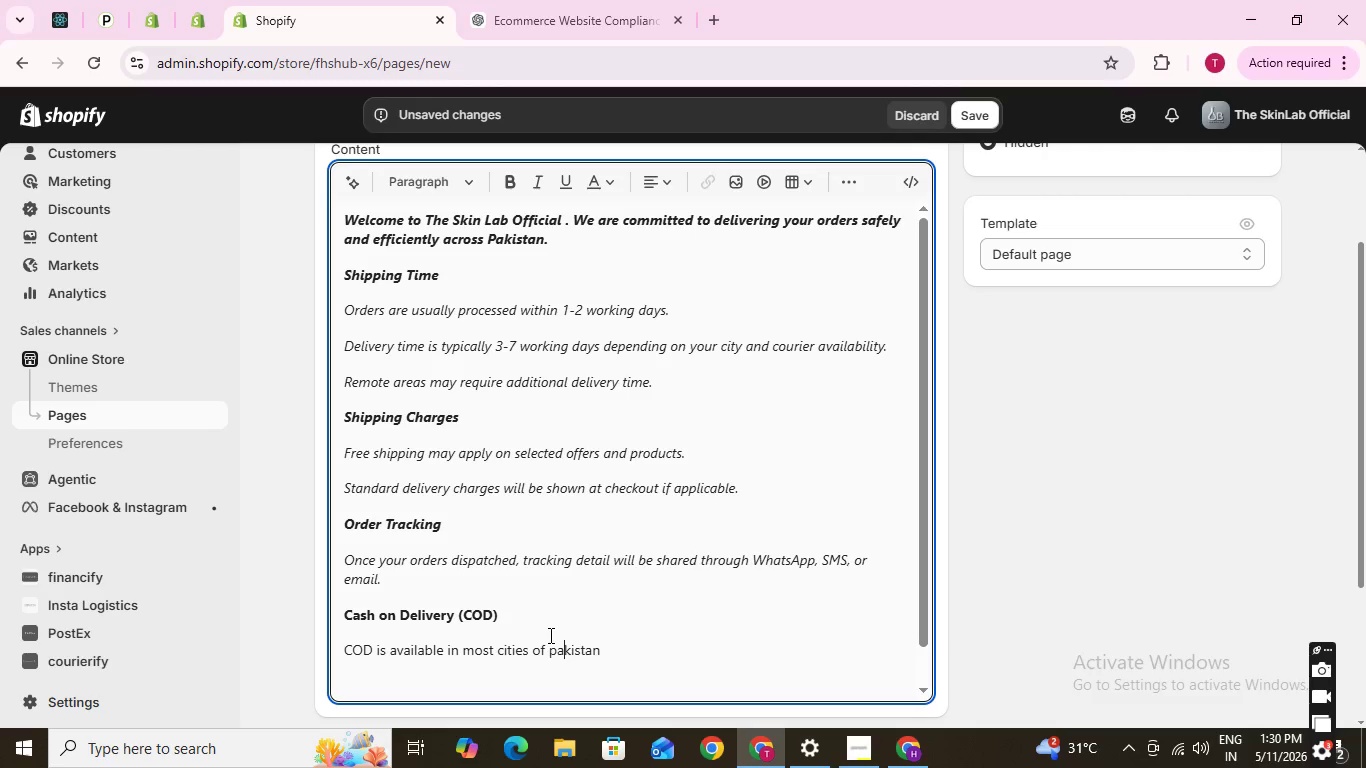 
key(ArrowLeft)
 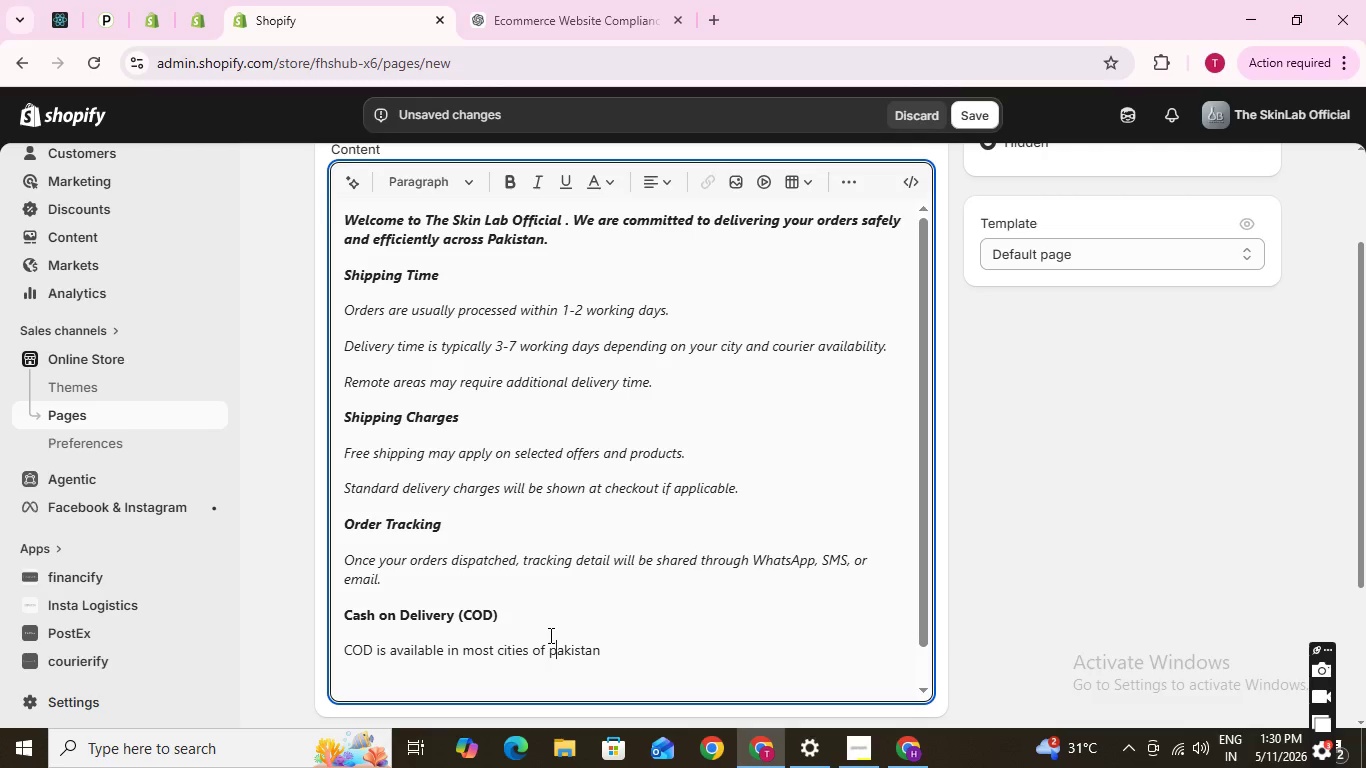 
key(ArrowLeft)
 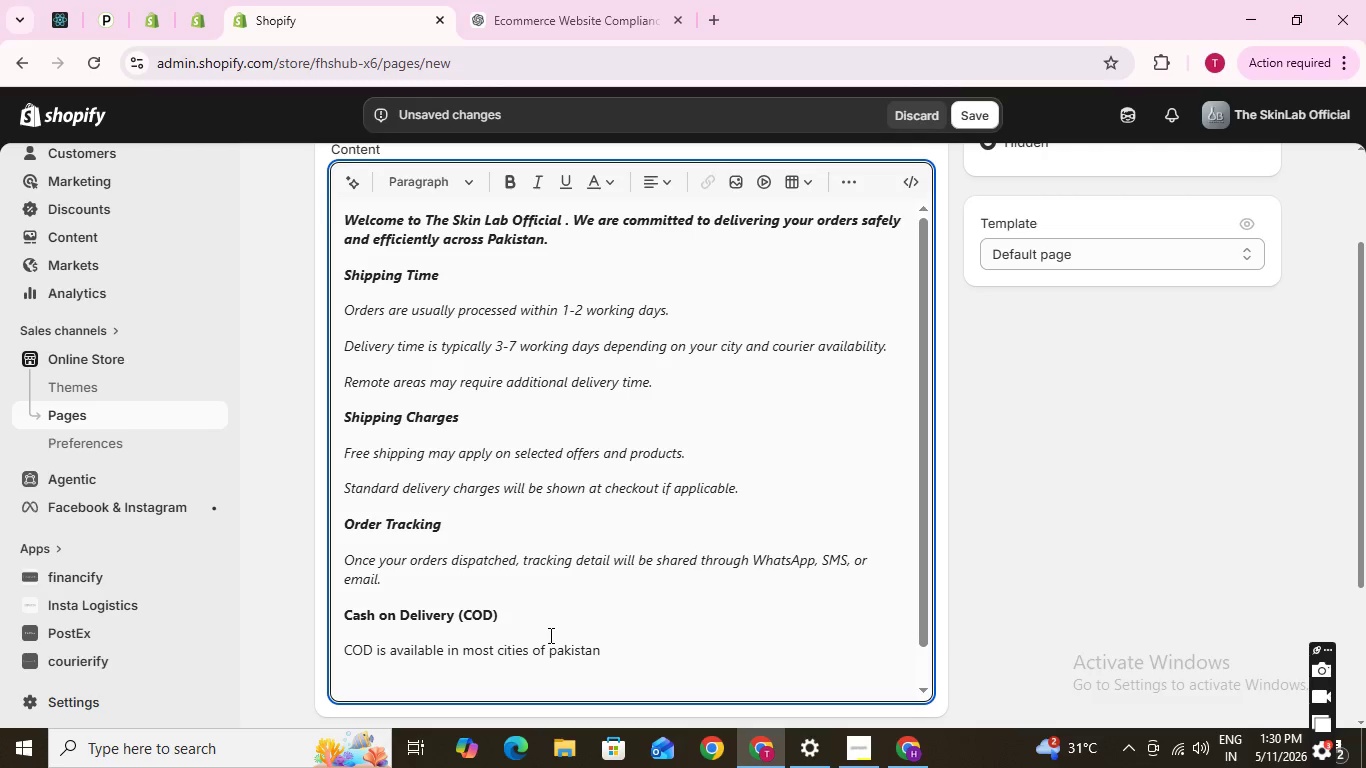 
key(Backspace)
 